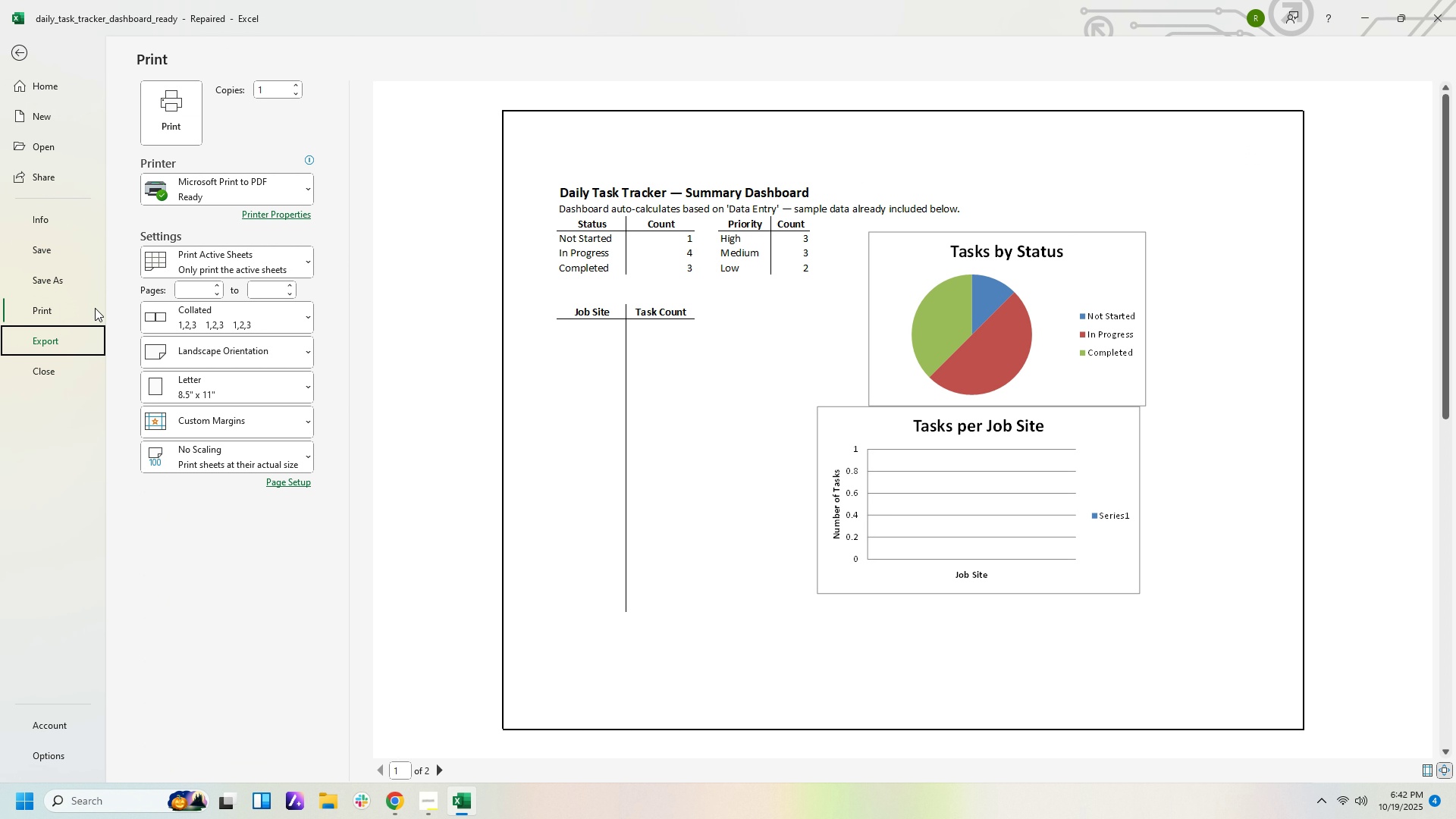 
key(ArrowDown)
 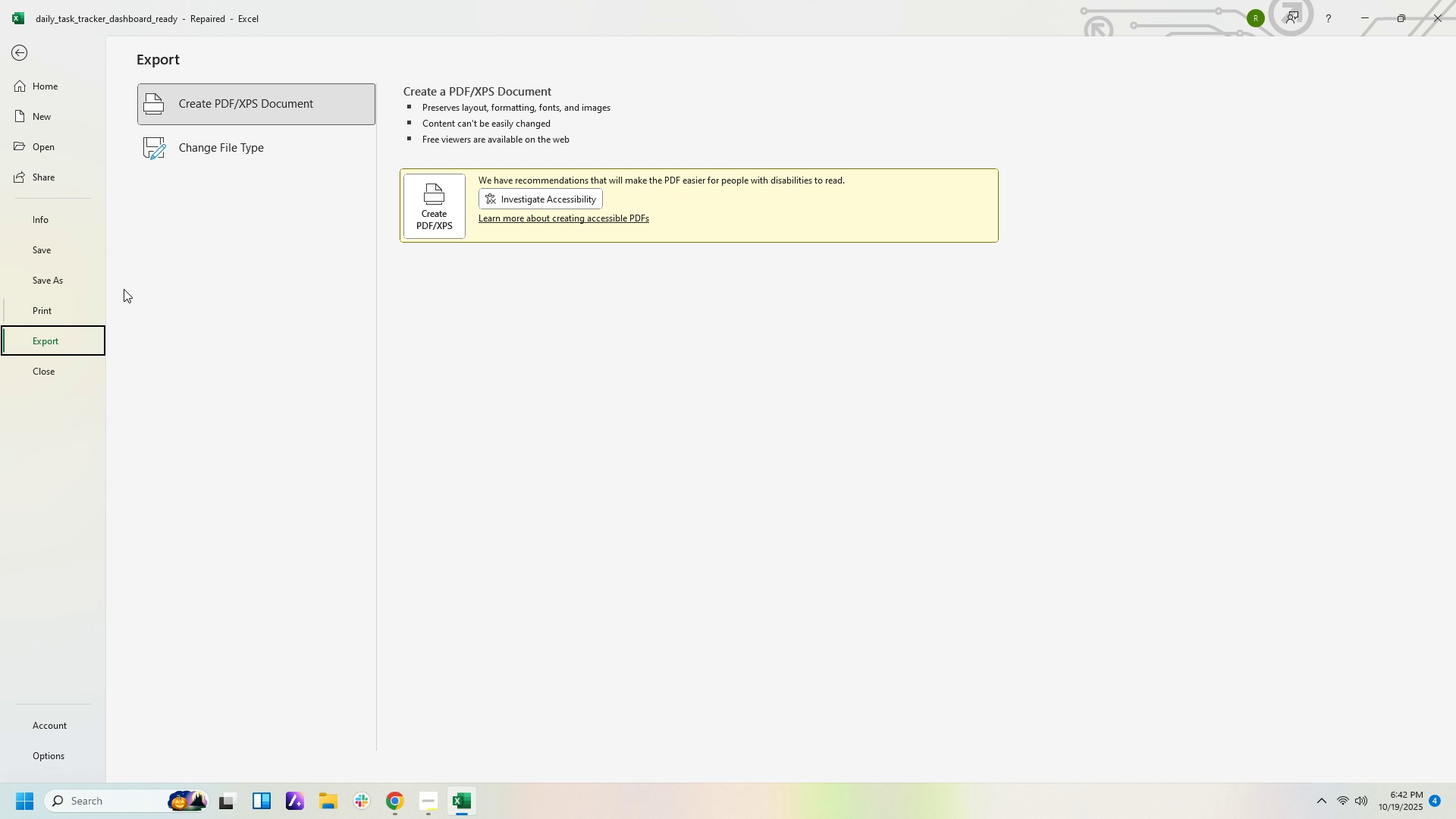 
wait(7.18)
 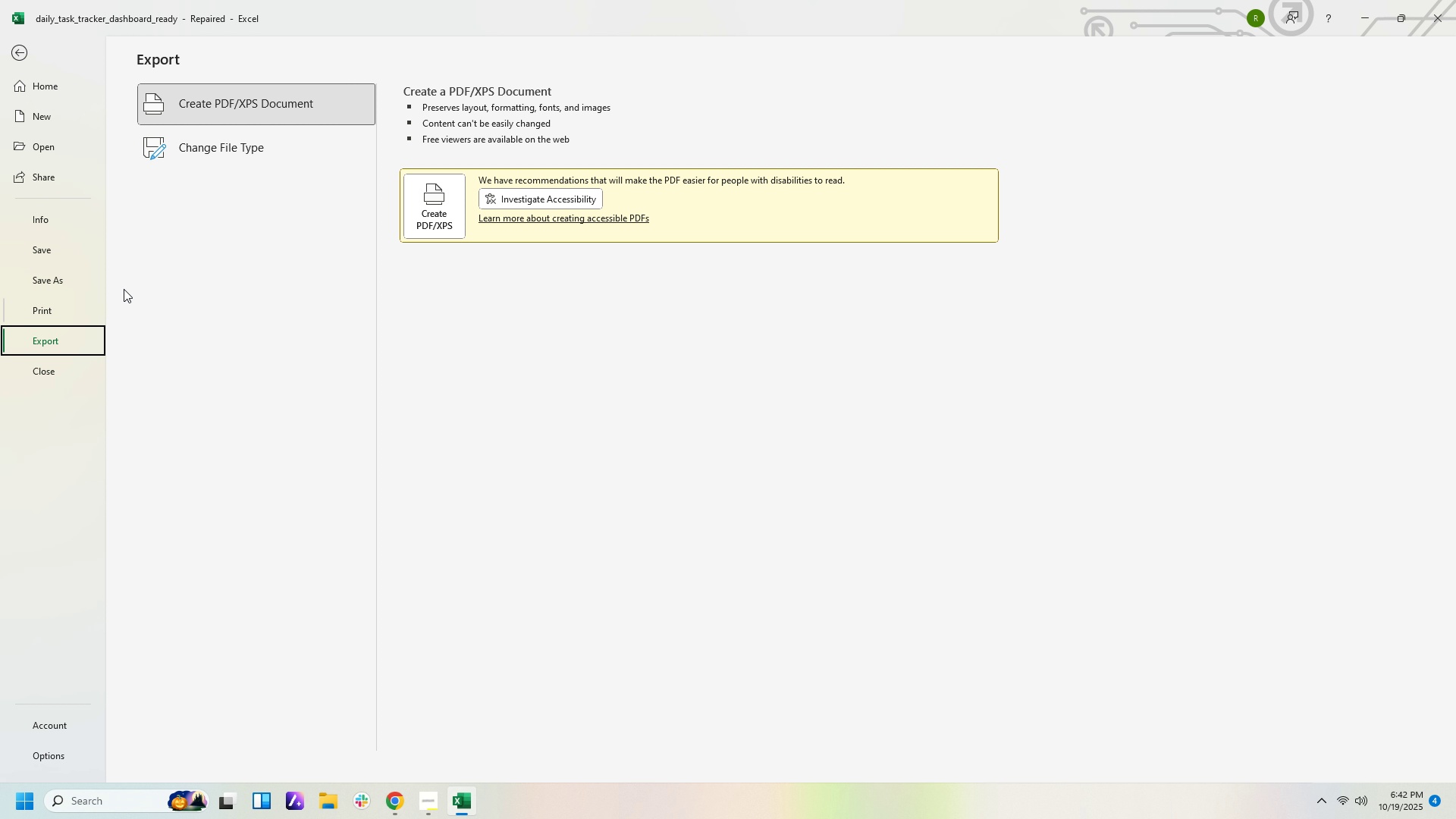 
left_click([574, 196])
 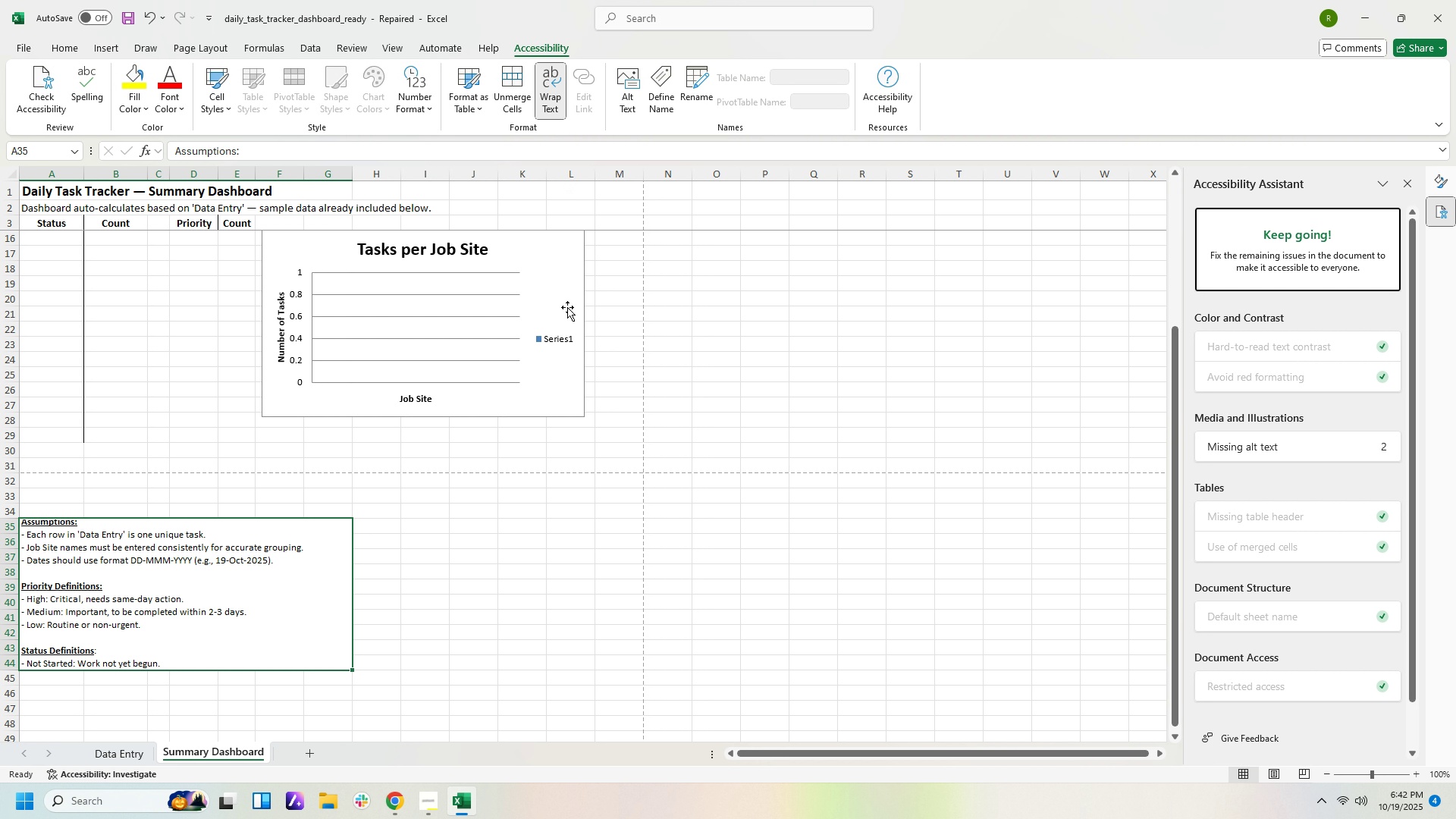 
scroll: coordinate [578, 363], scroll_direction: up, amount: 5.0
 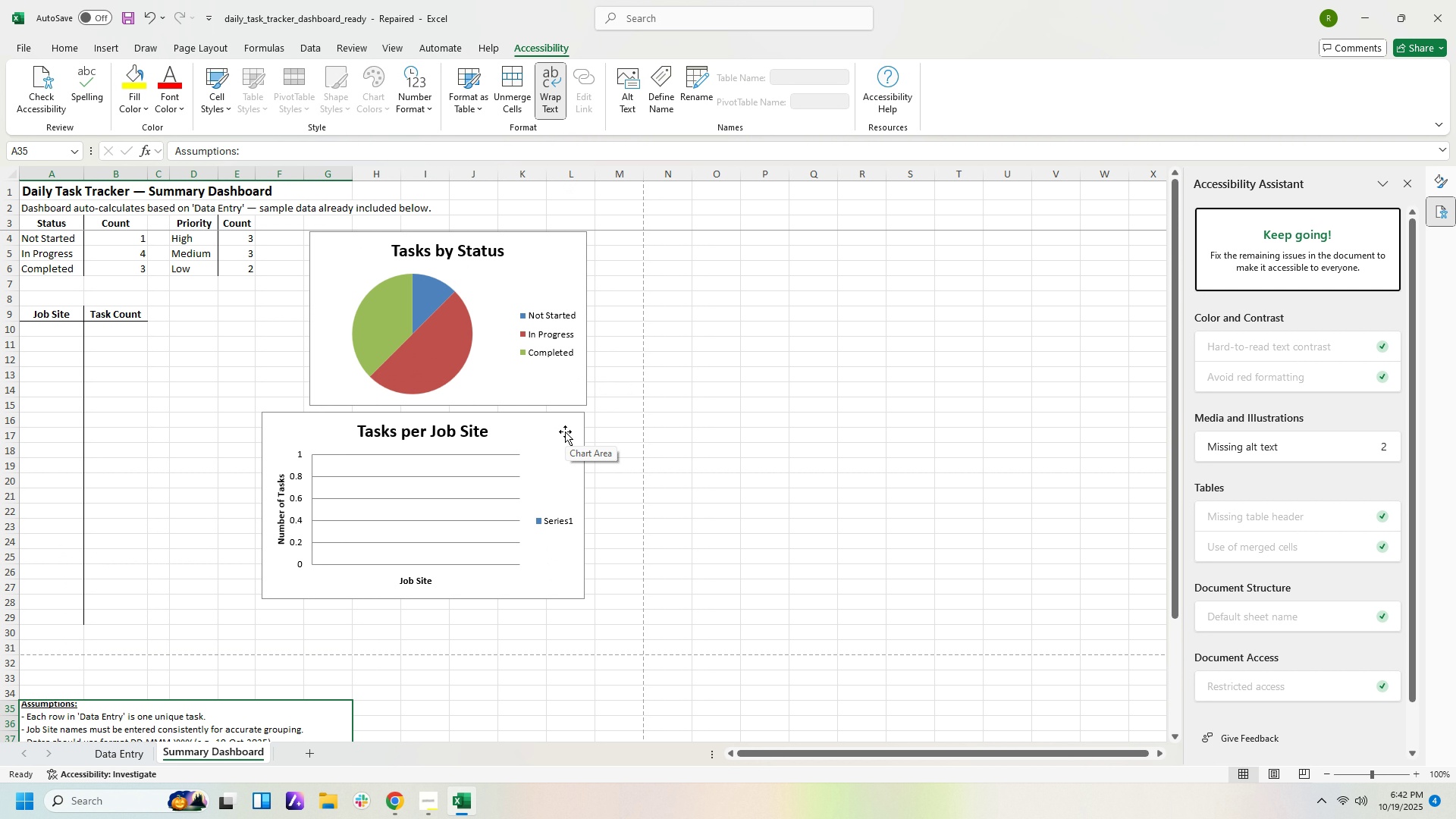 
left_click_drag(start_coordinate=[565, 431], to_coordinate=[564, 465])
 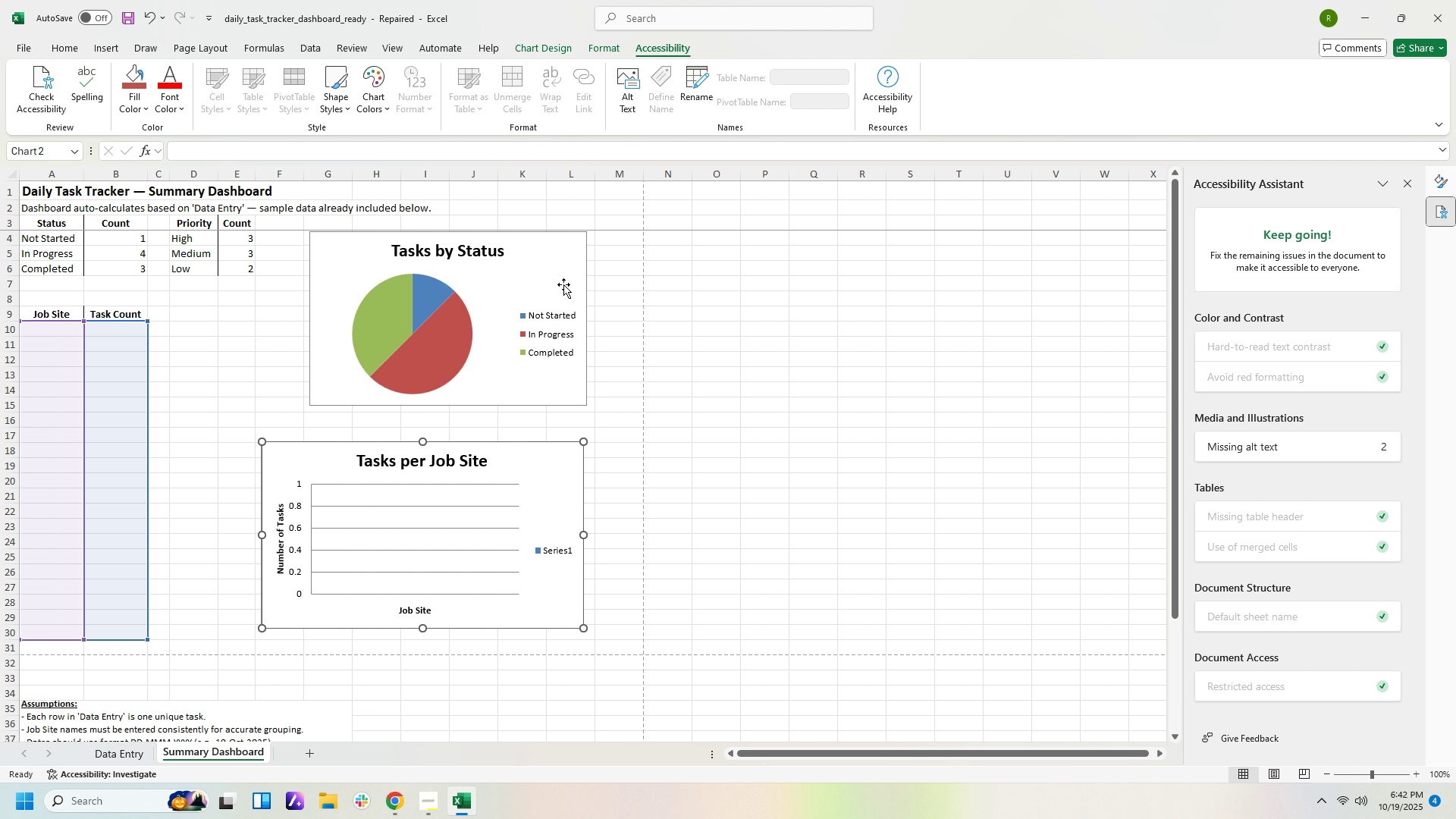 
left_click_drag(start_coordinate=[563, 283], to_coordinate=[514, 311])
 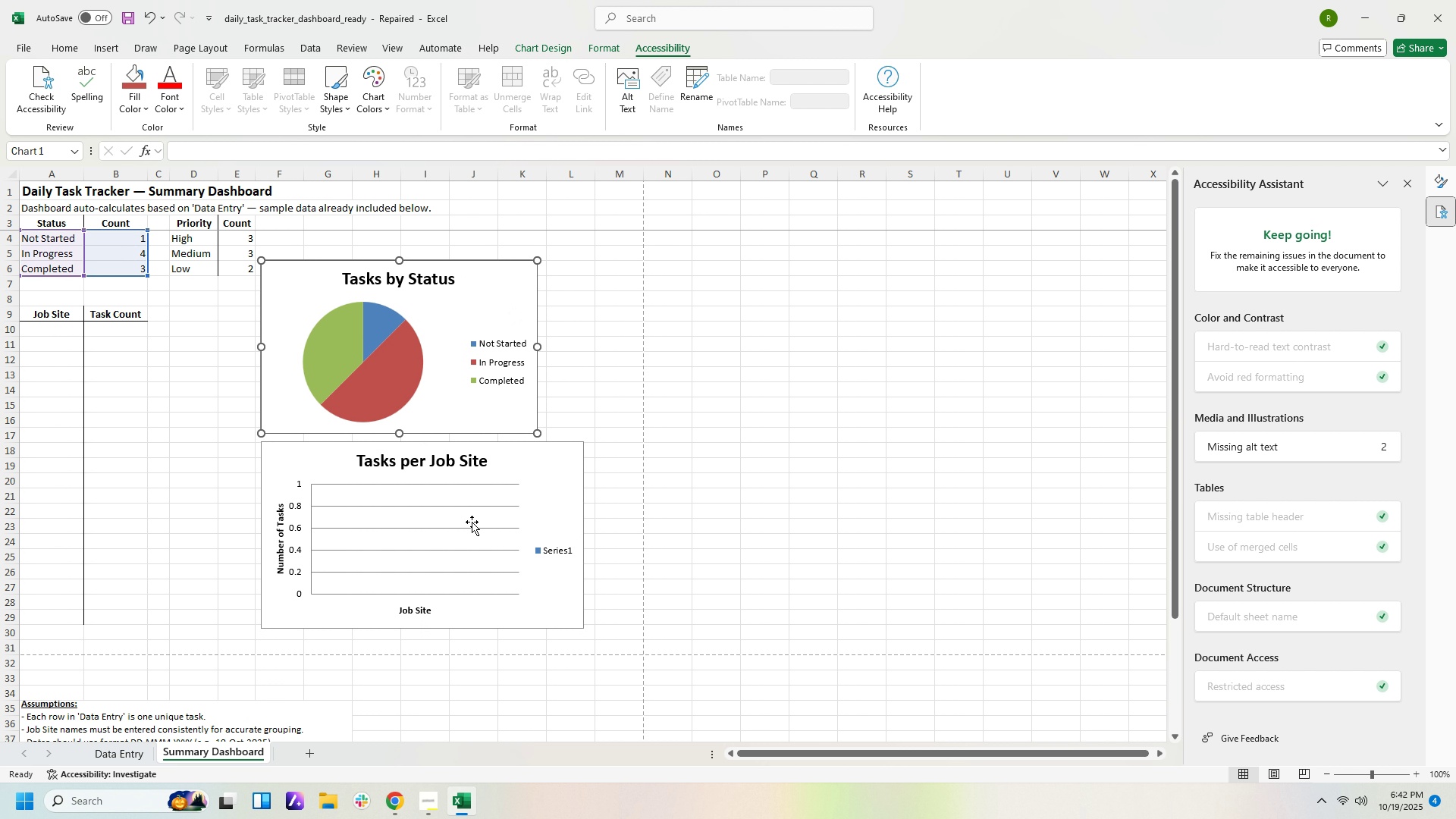 
left_click_drag(start_coordinate=[540, 495], to_coordinate=[538, 519])
 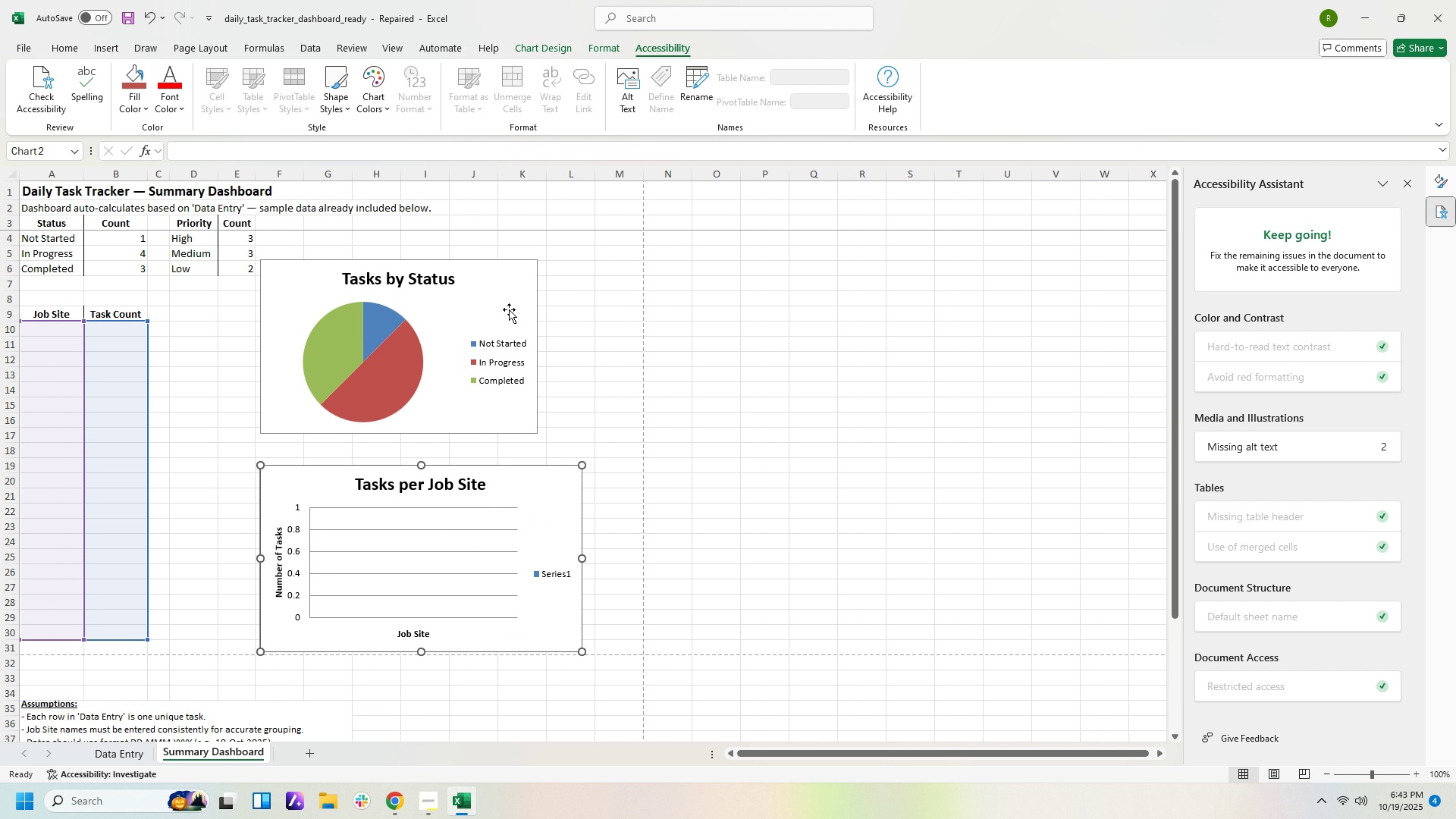 
left_click_drag(start_coordinate=[509, 309], to_coordinate=[510, 332])
 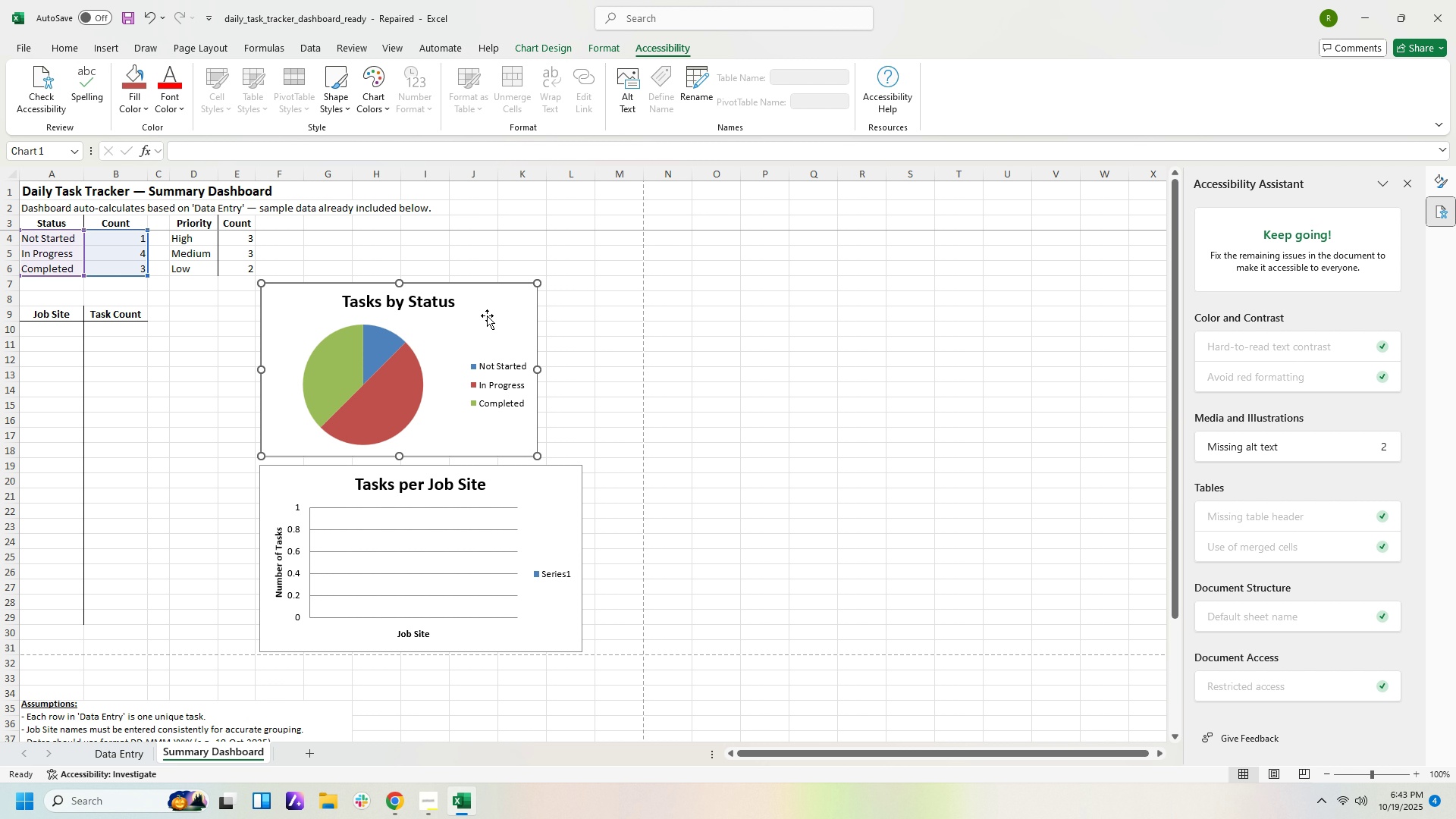 
right_click([503, 326])
 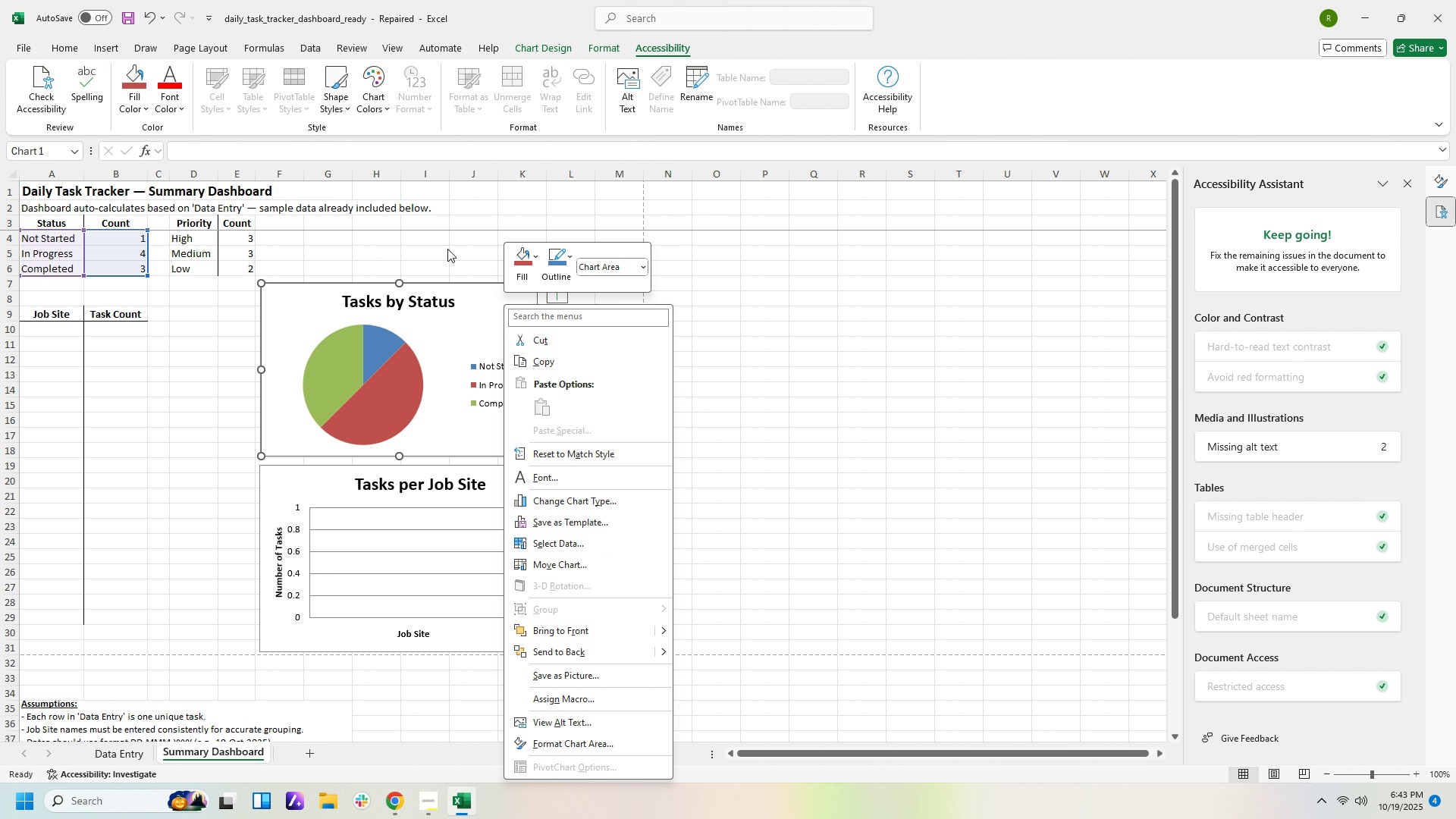 
left_click([447, 249])
 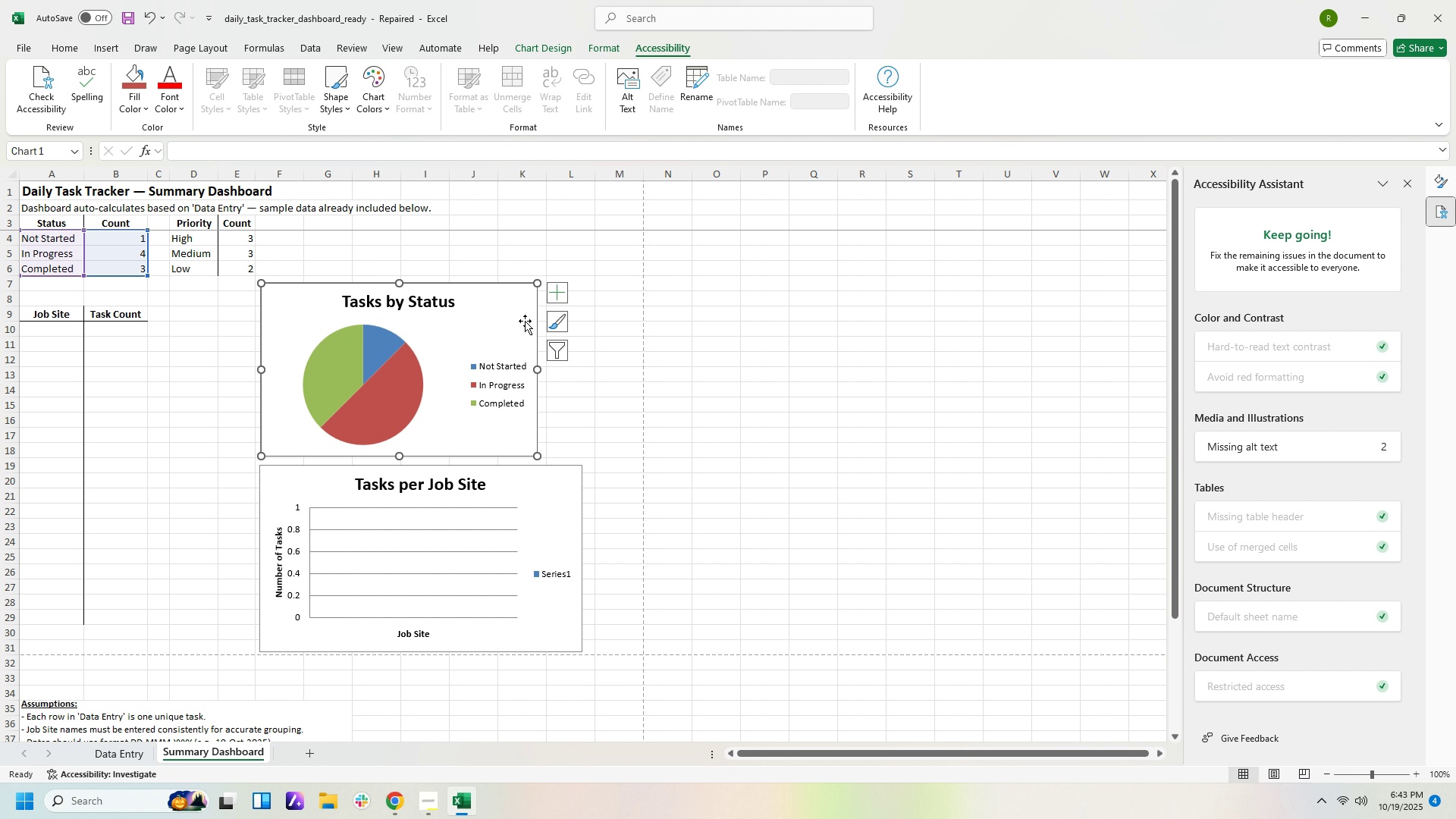 
left_click([525, 321])
 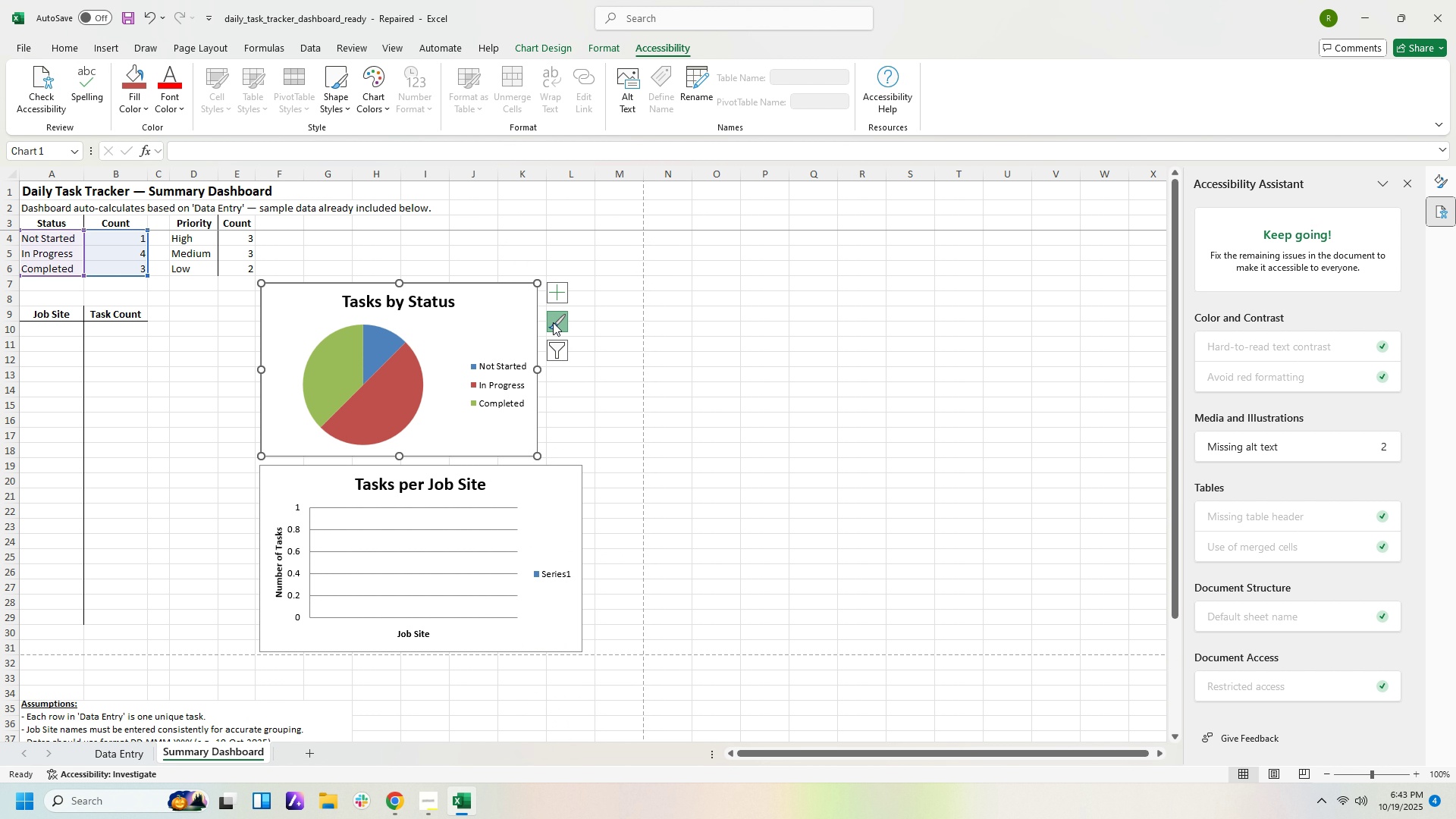 
left_click([553, 322])
 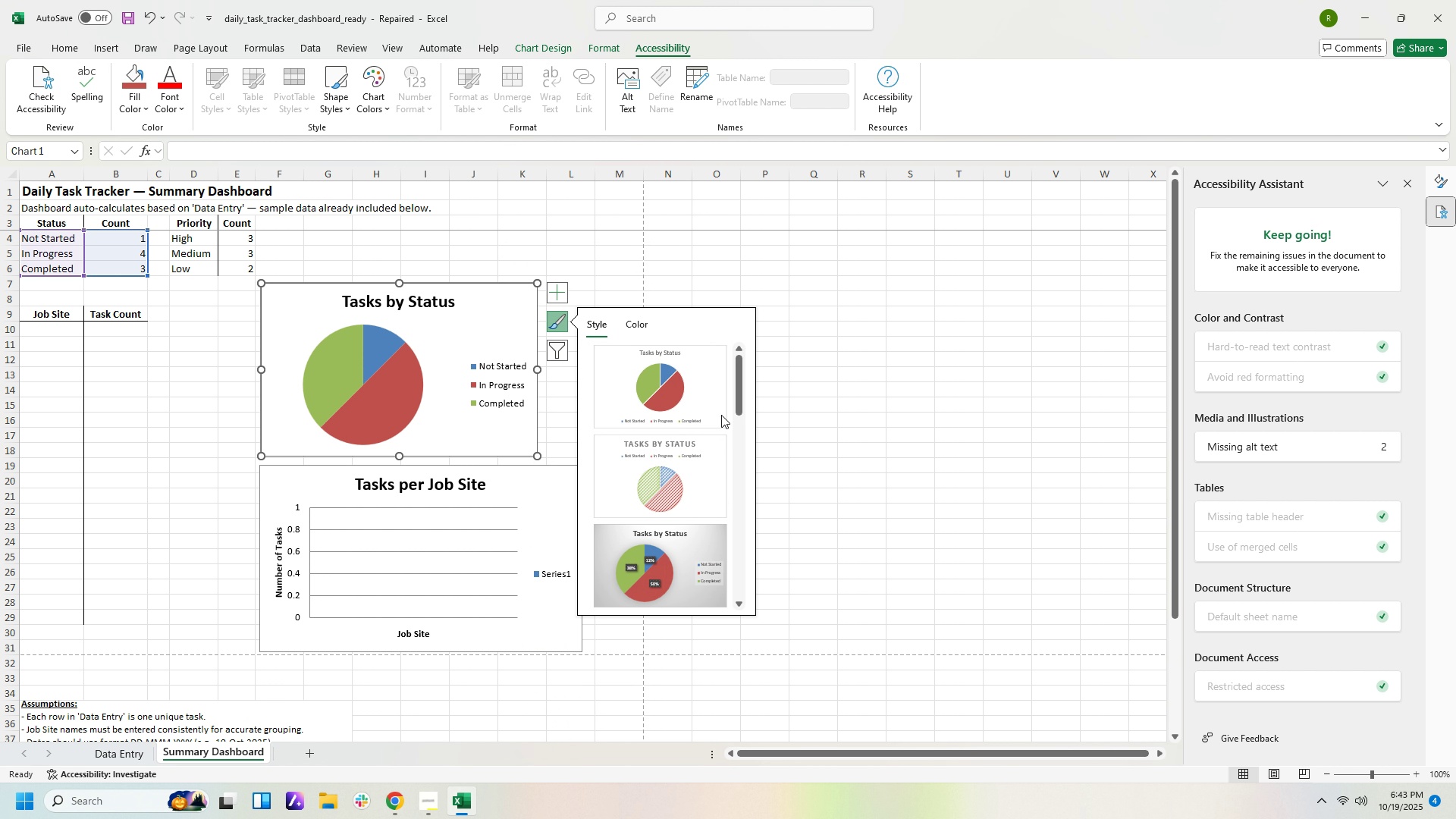 
left_click([660, 588])
 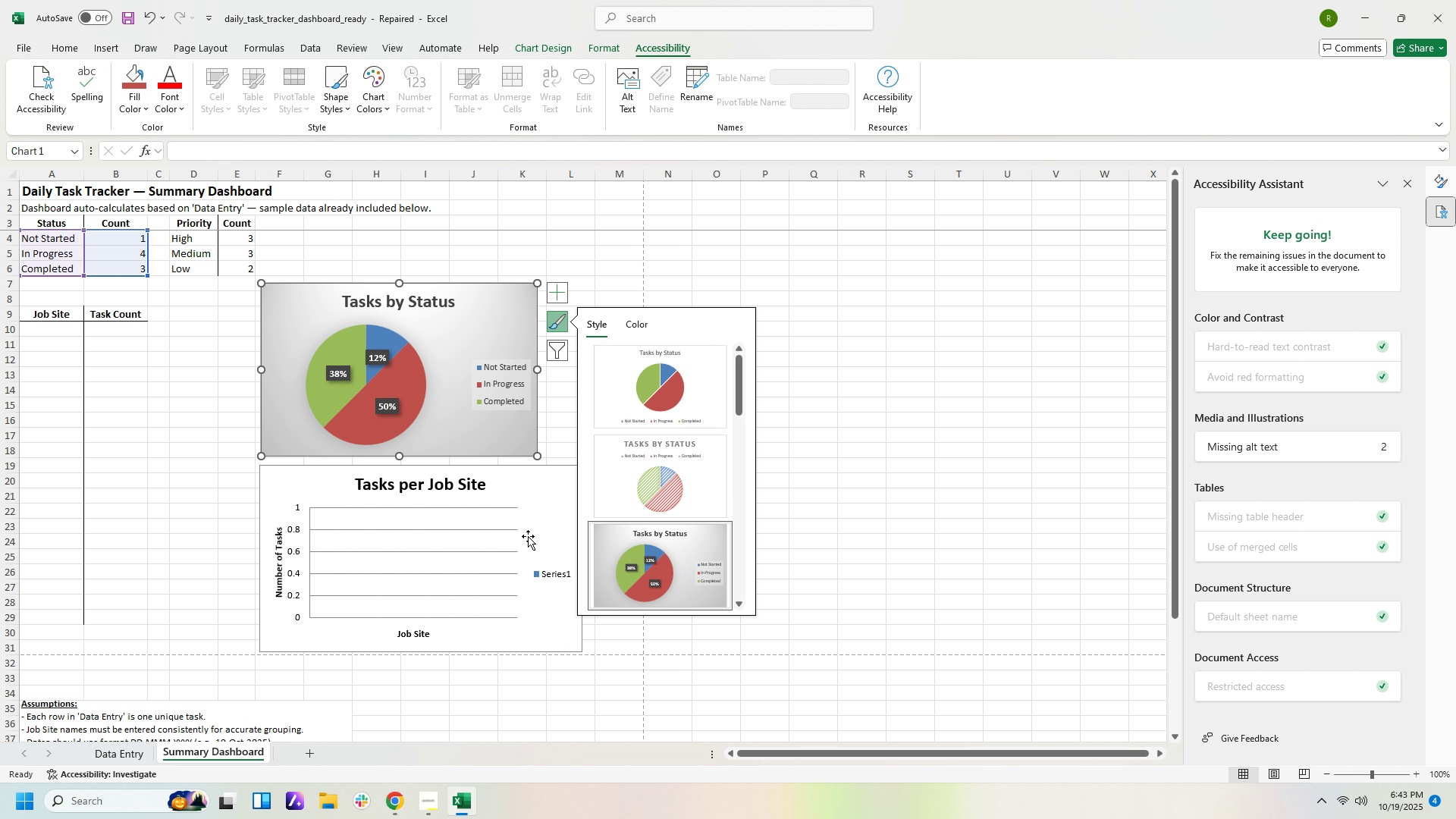 
left_click([528, 536])
 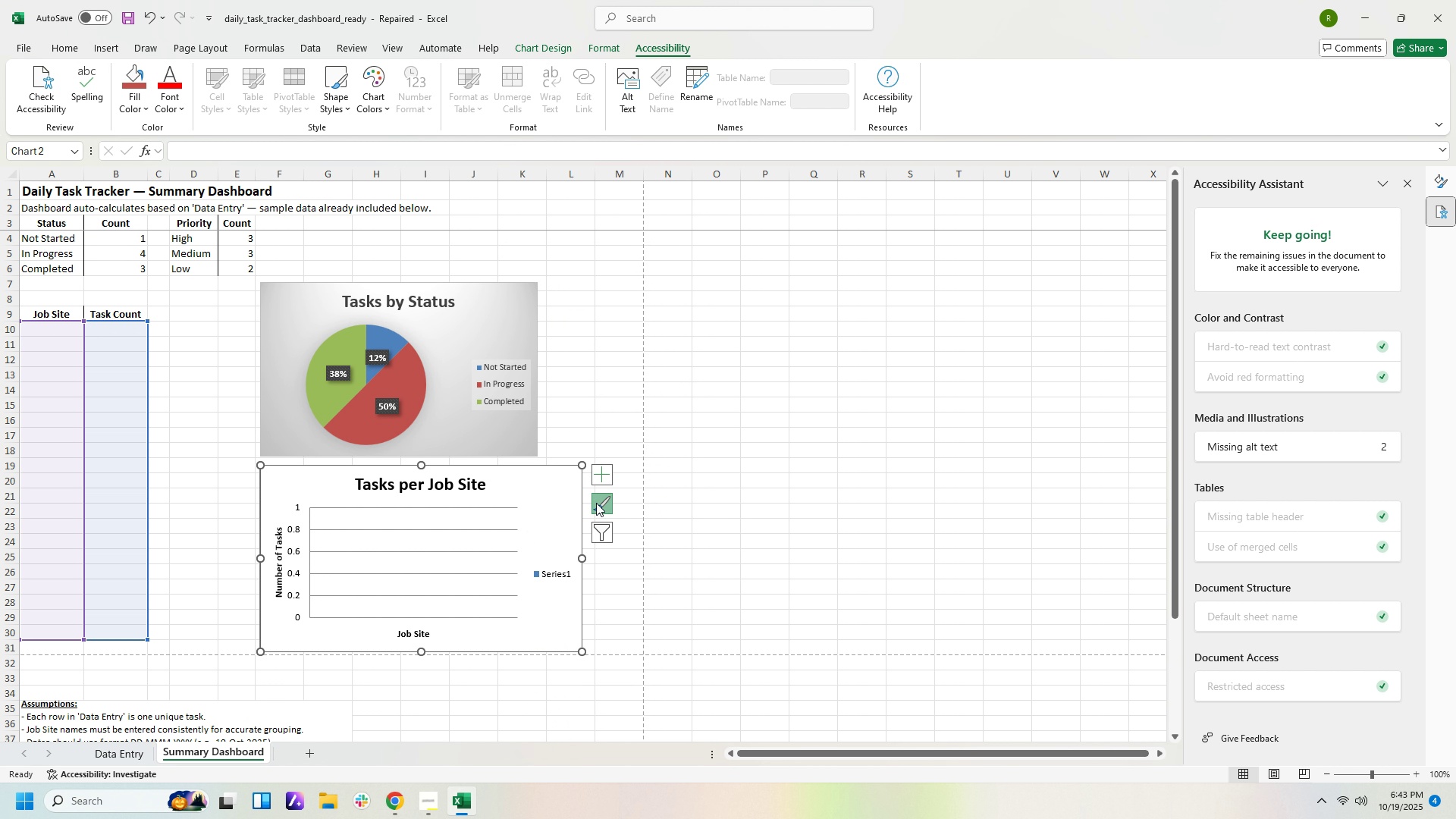 
left_click([596, 503])
 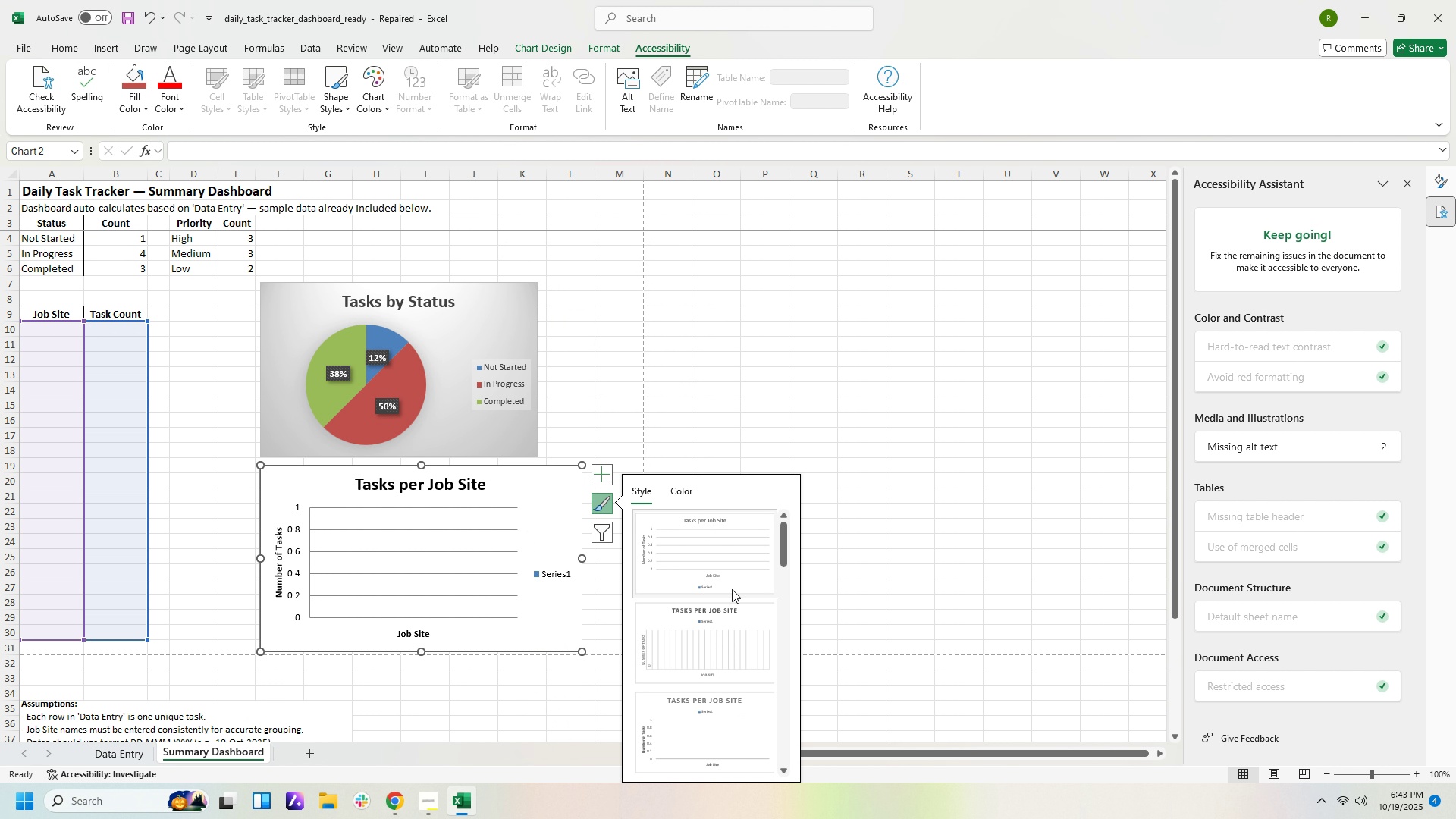 
scroll: coordinate [741, 601], scroll_direction: down, amount: 9.0
 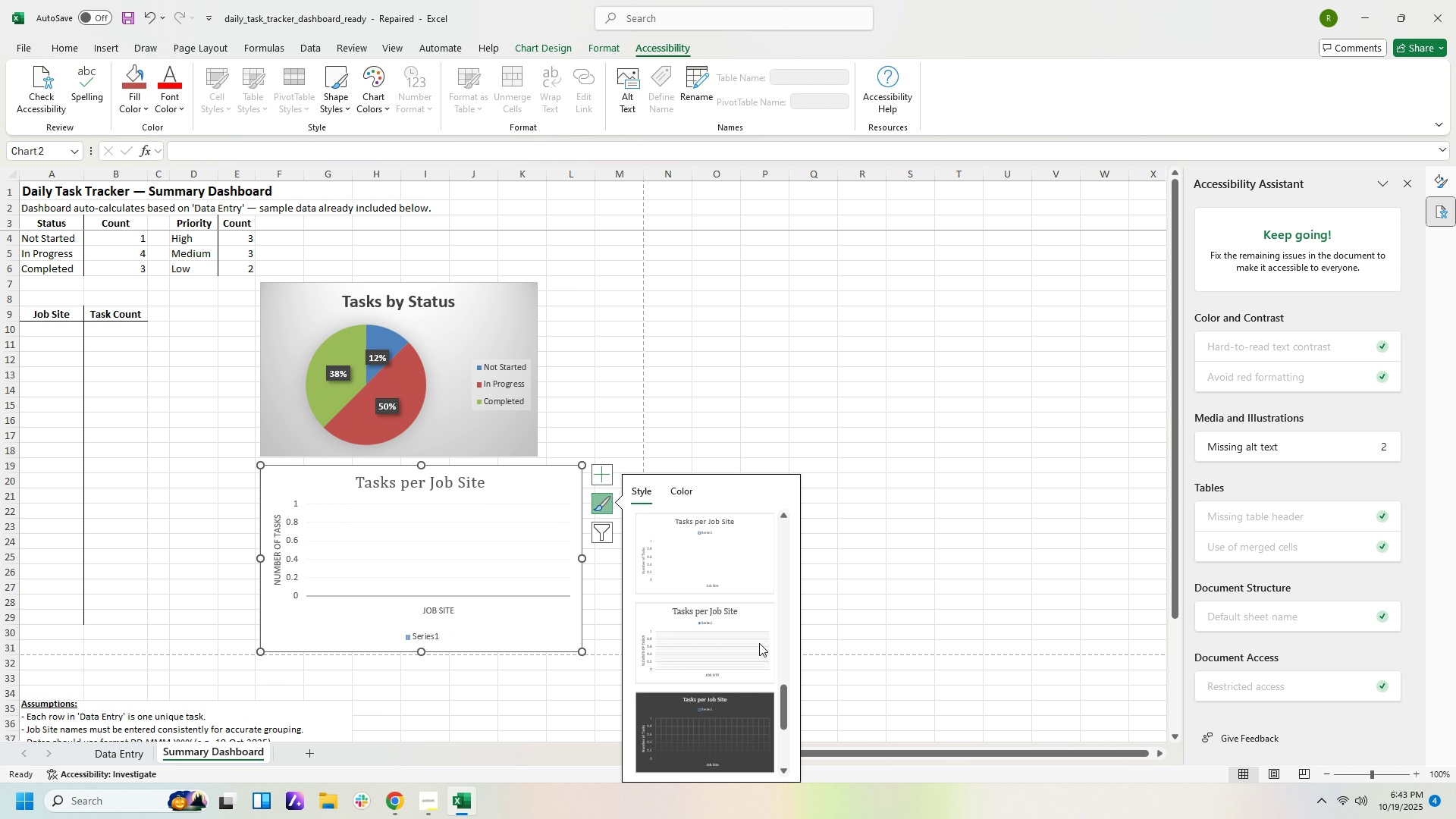 
scroll: coordinate [750, 586], scroll_direction: up, amount: 3.0
 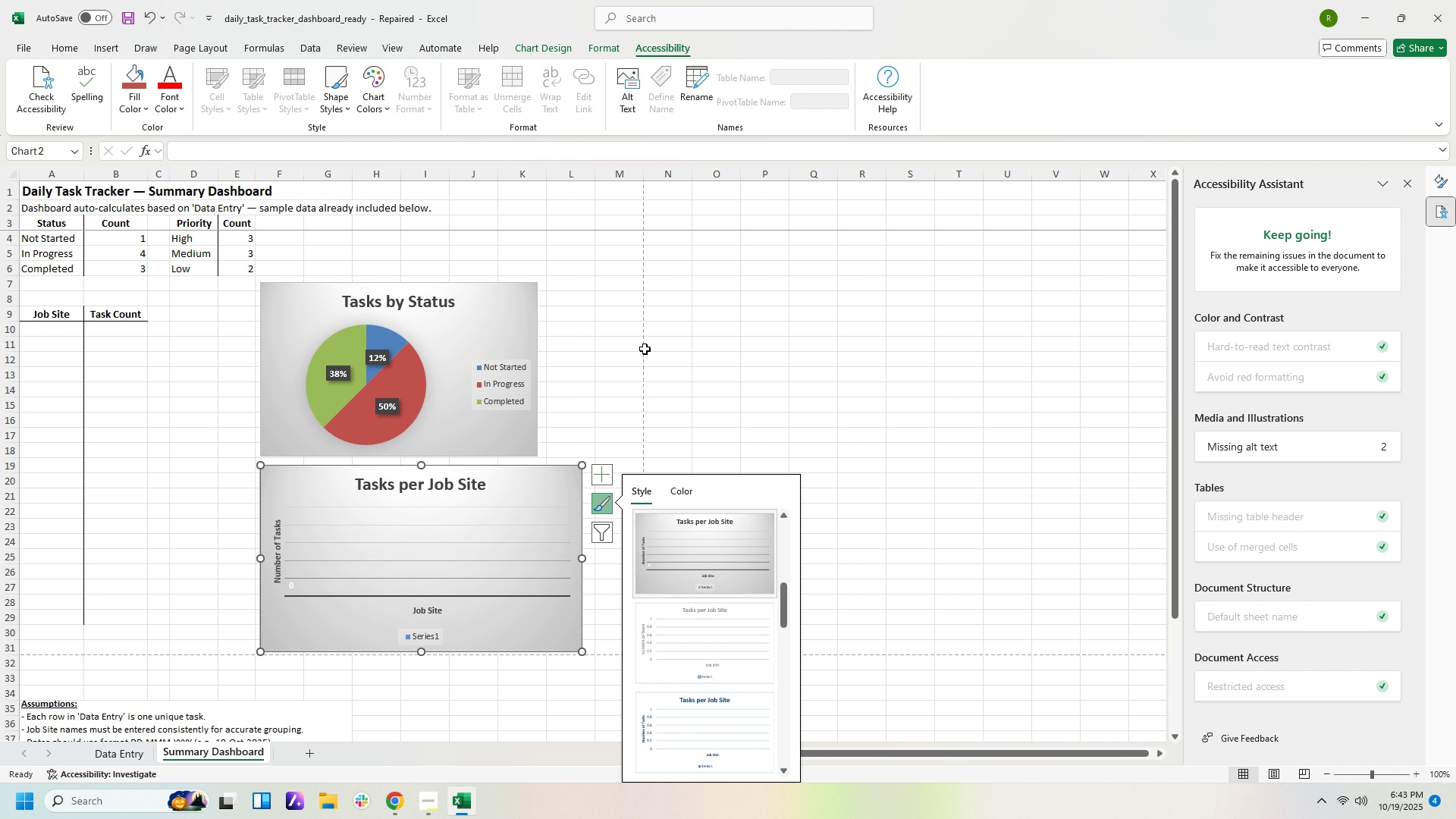 
left_click([600, 325])
 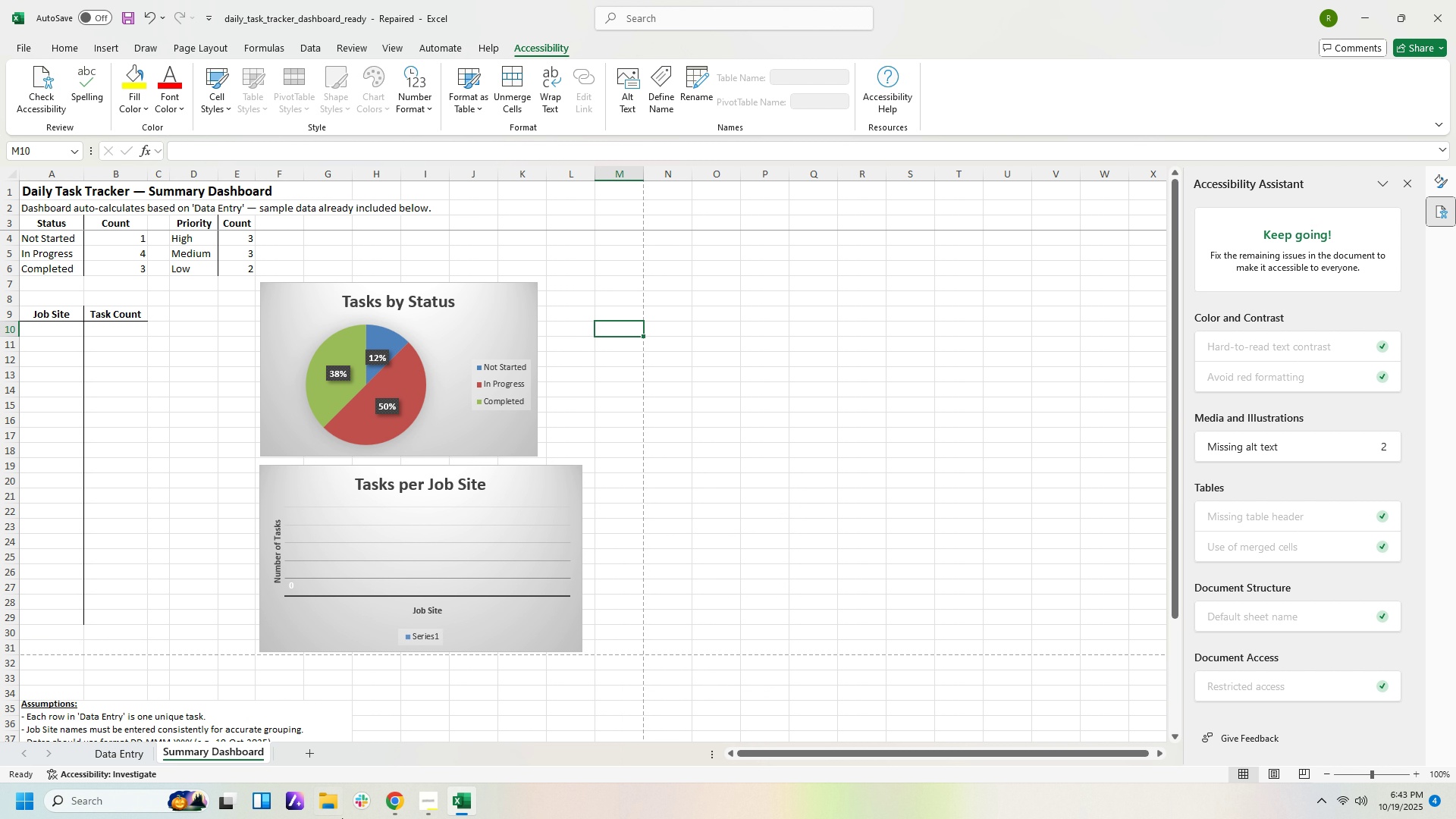 
left_click([397, 798])
 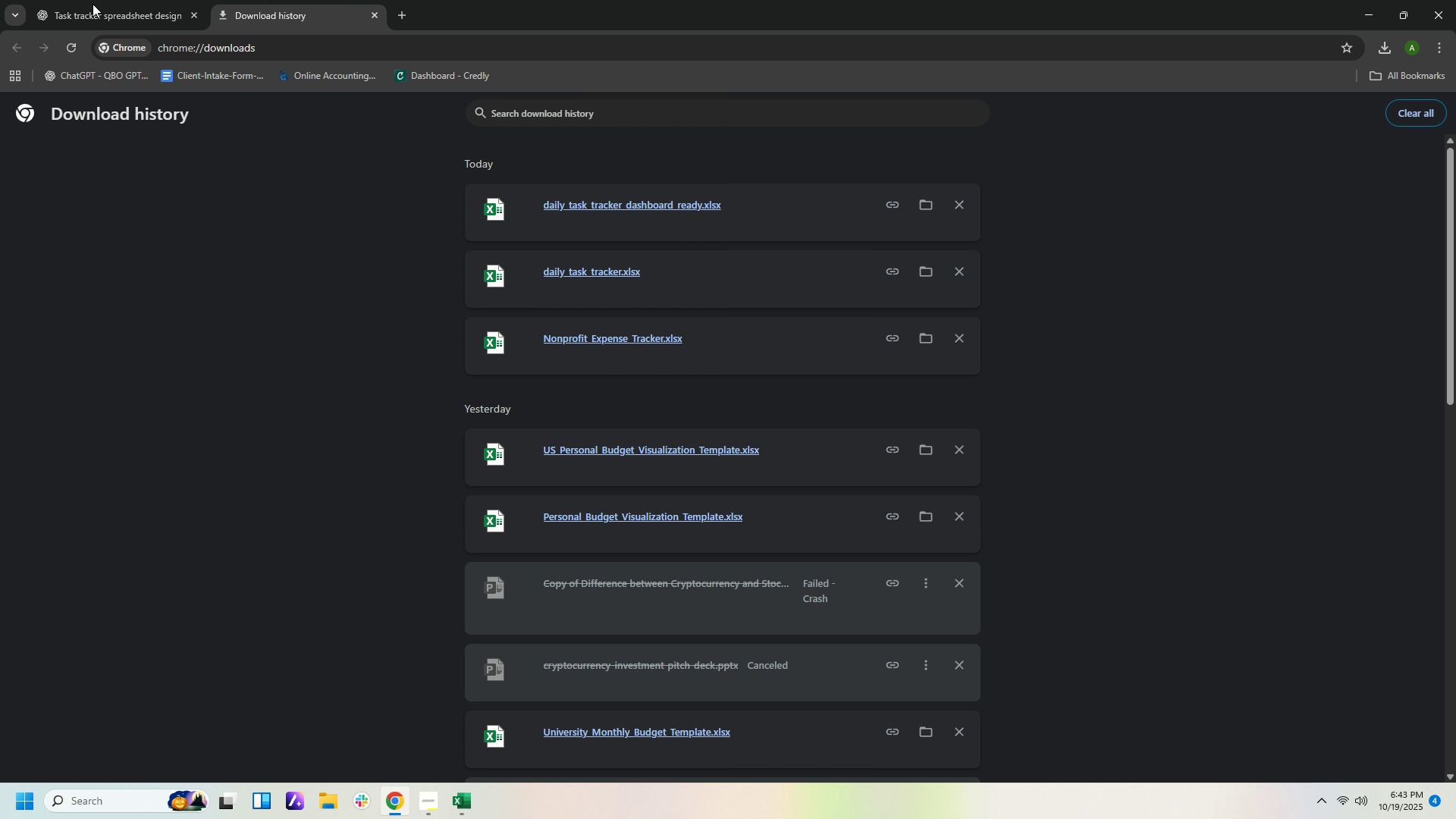 
left_click([143, 14])
 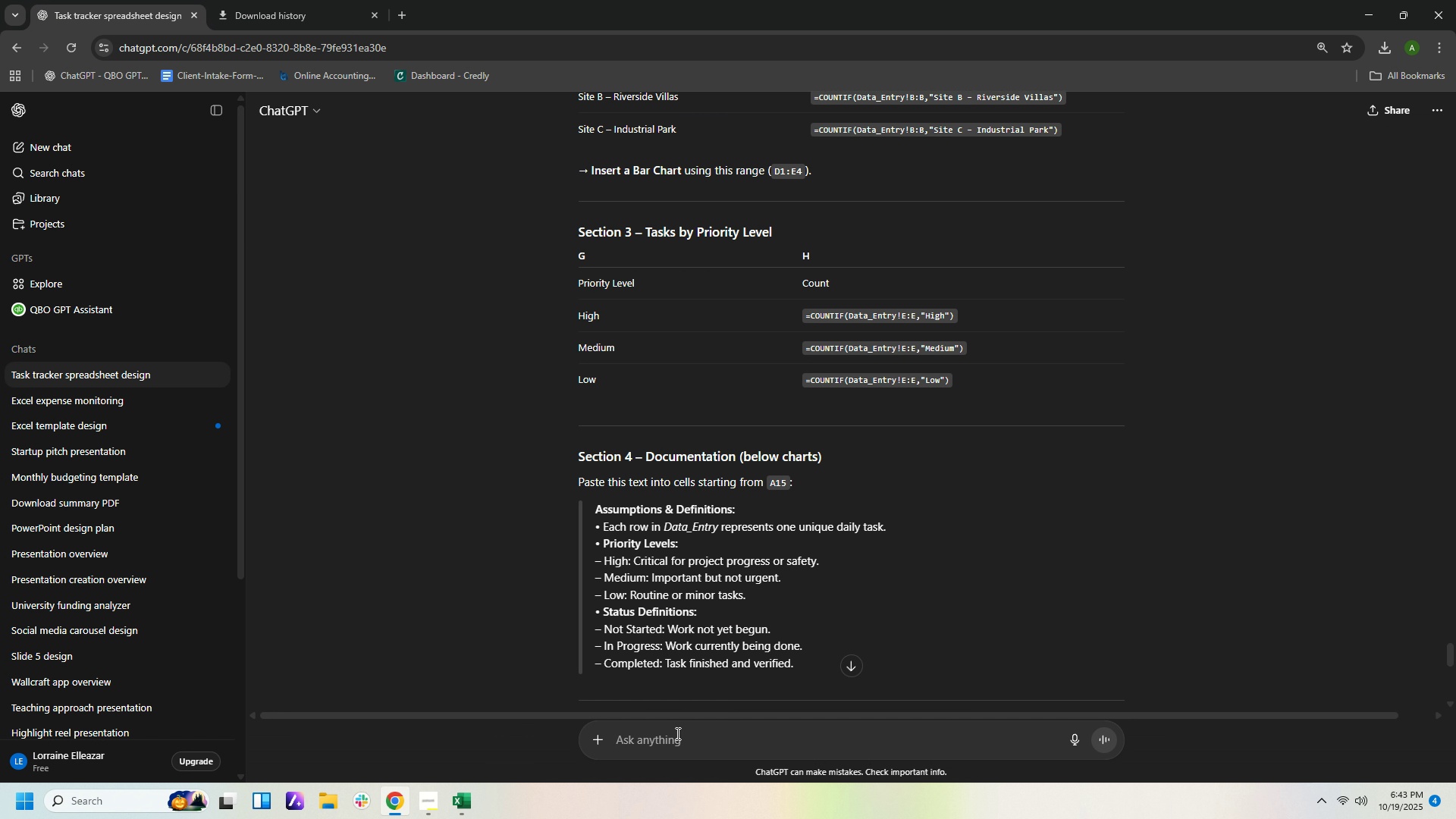 
left_click([676, 733])
 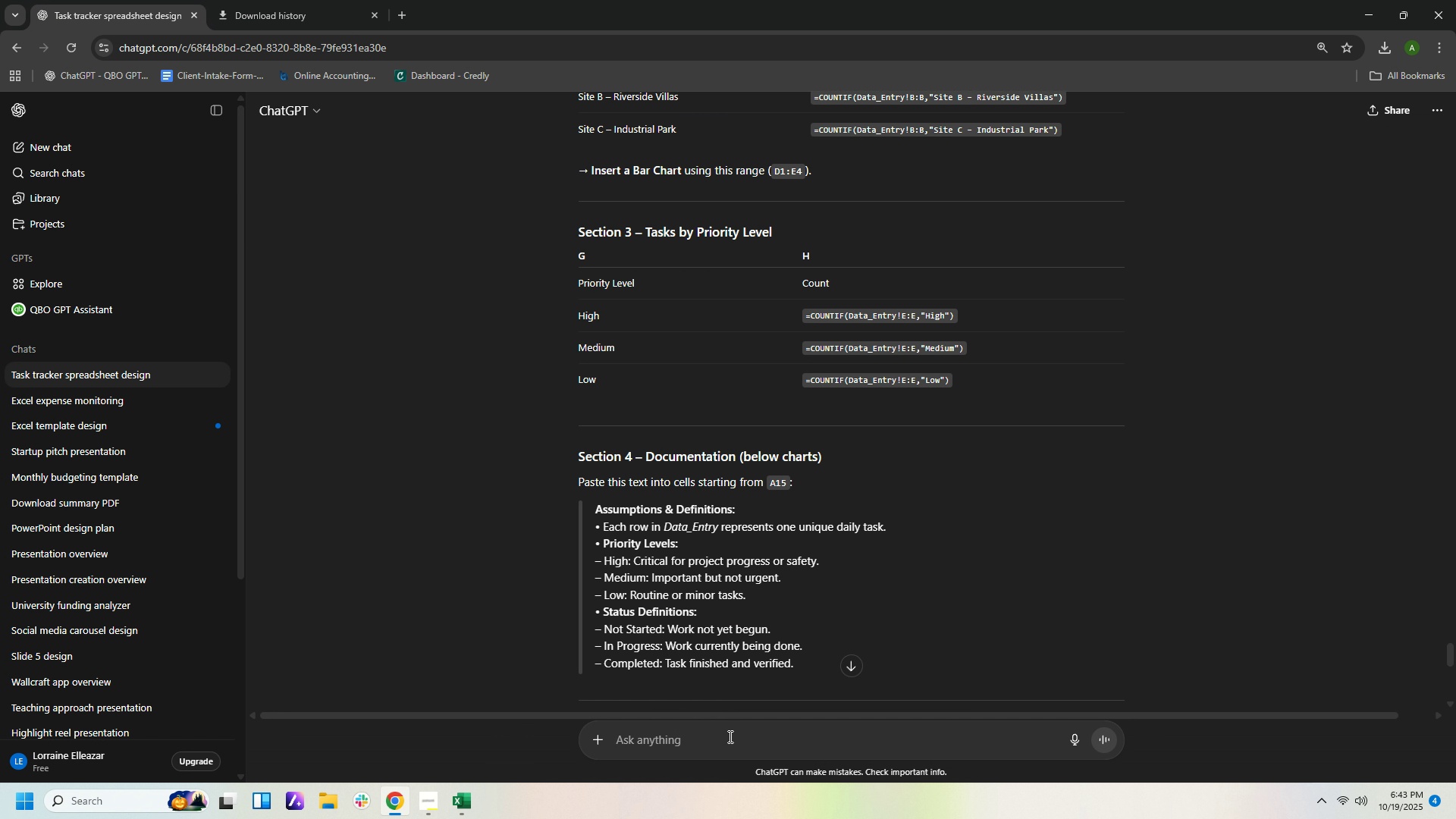 
type(job site and tack)
key(Backspace)
type(s)
key(Backspace)
key(Backspace)
type(sk)
 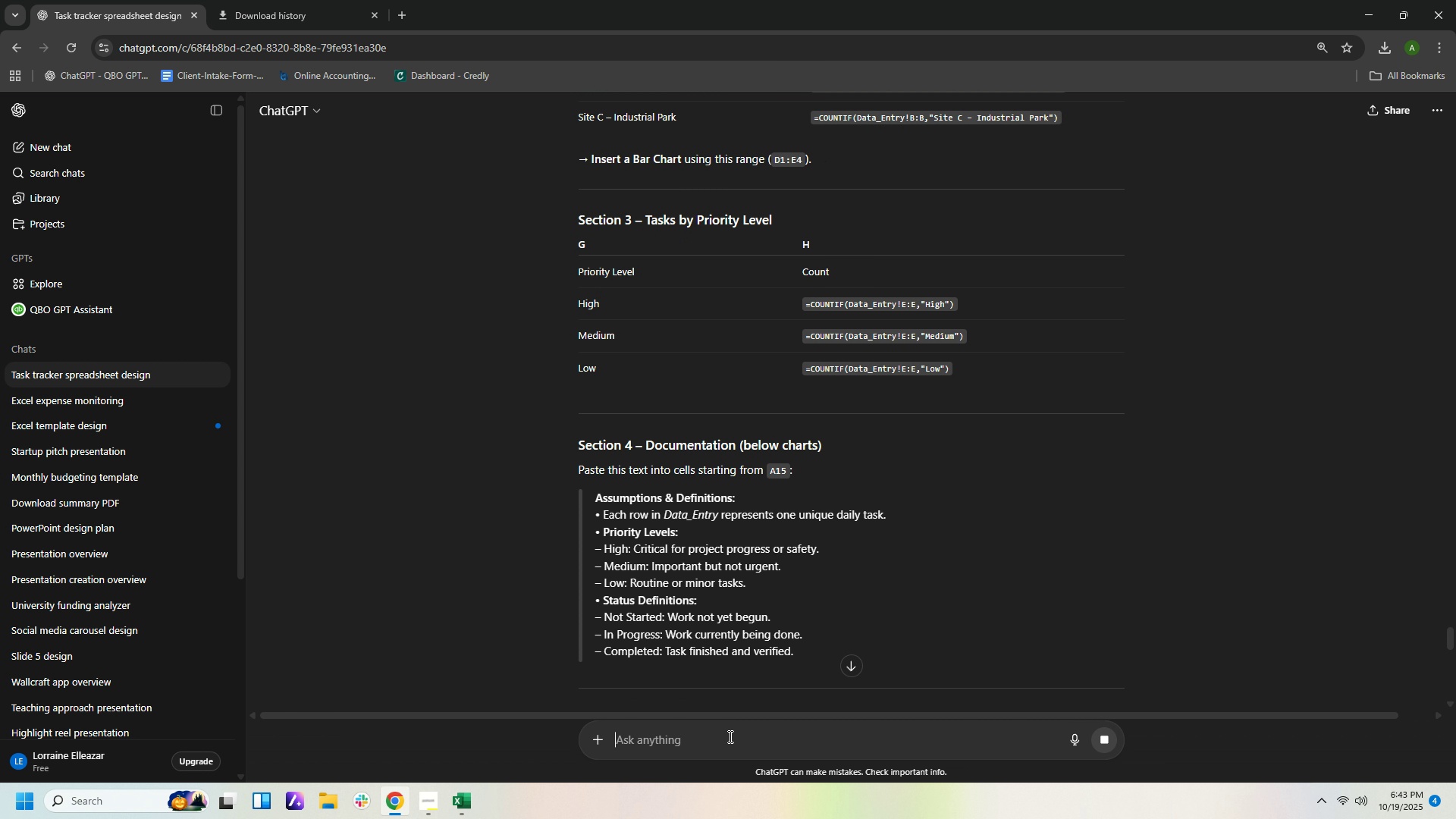 
key(Enter)
 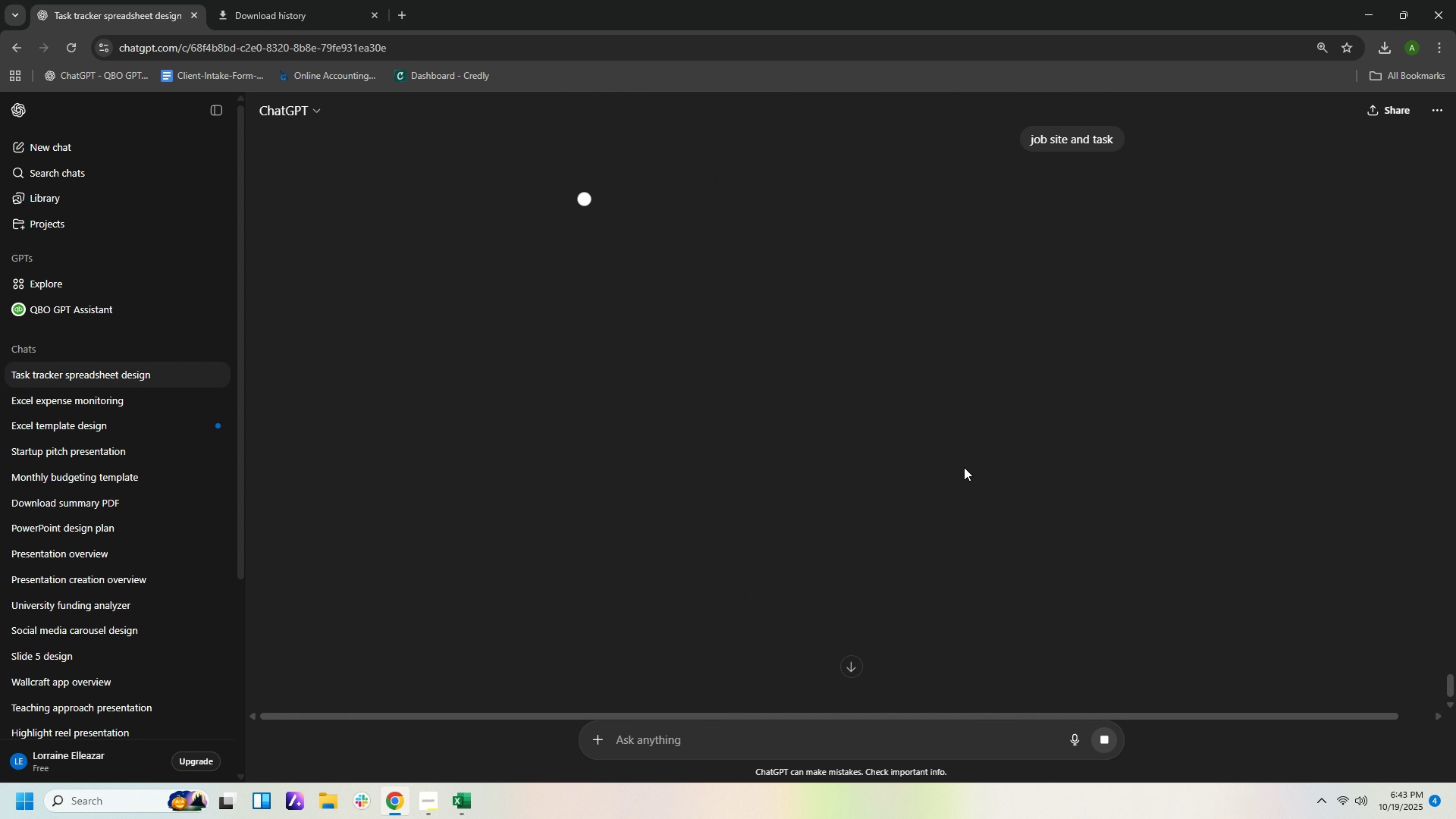 
scroll: coordinate [1003, 361], scroll_direction: up, amount: 6.0
 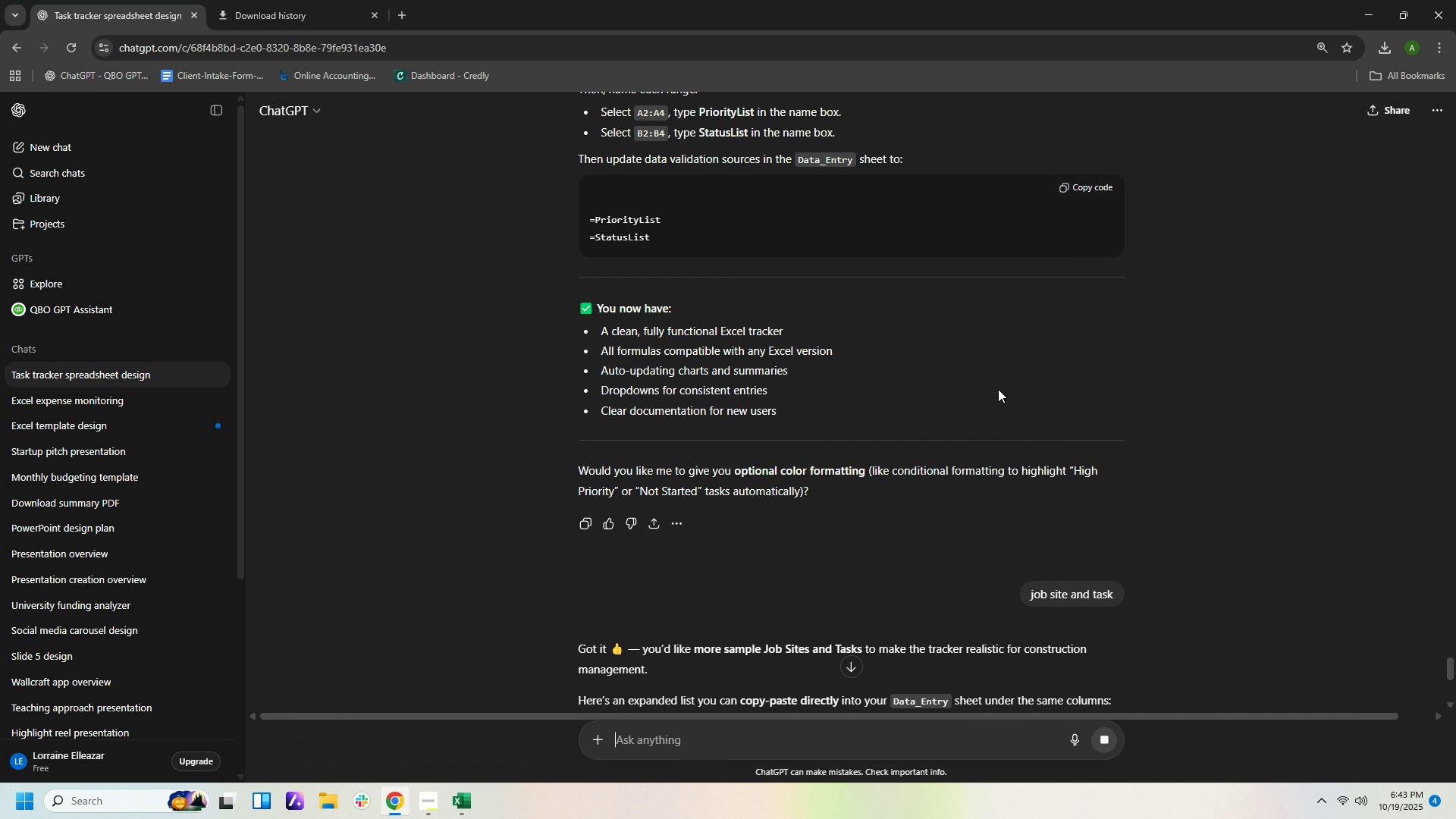 
scroll: coordinate [1016, 380], scroll_direction: down, amount: 10.0
 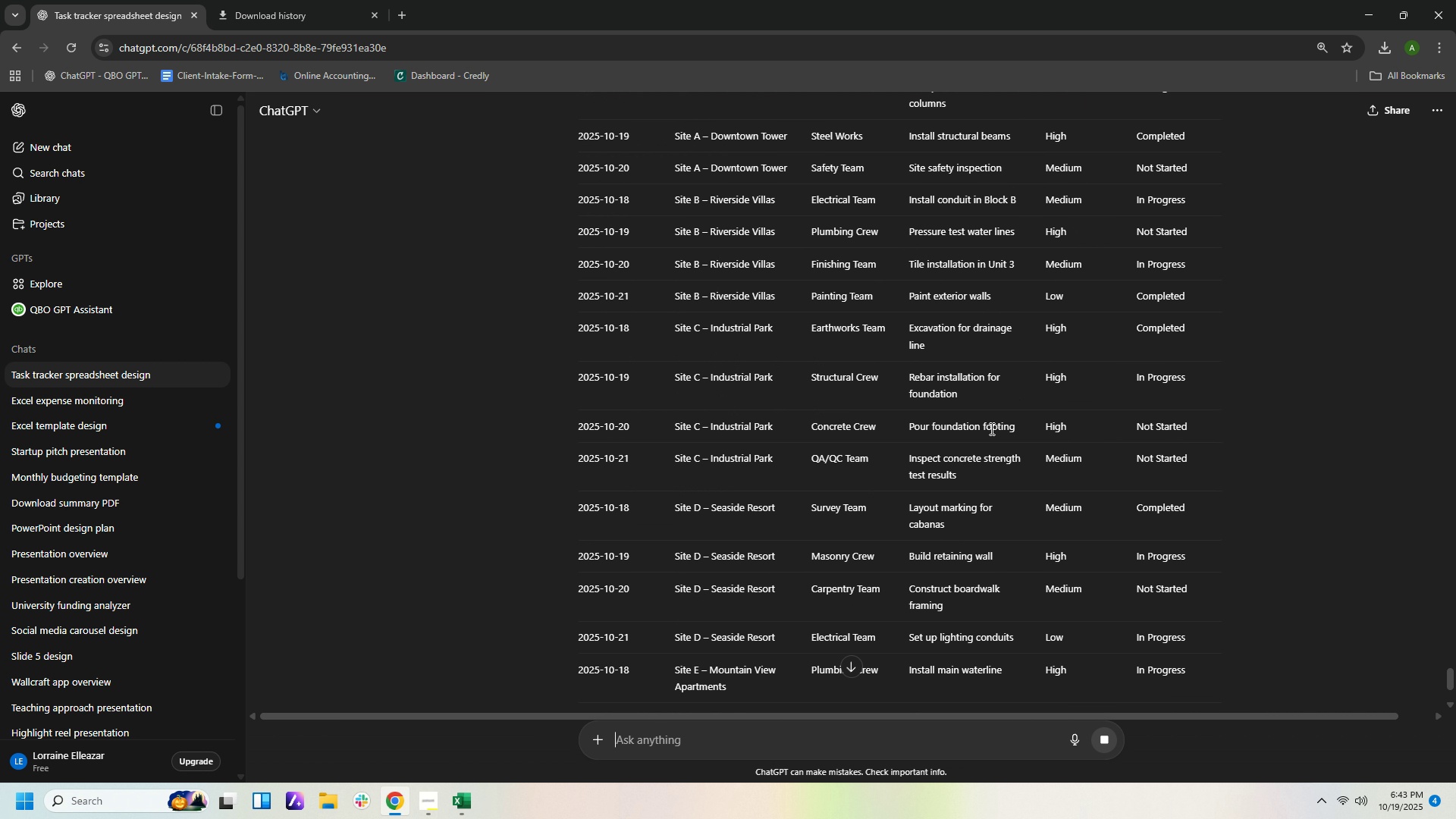 
scroll: coordinate [927, 375], scroll_direction: down, amount: 2.0
 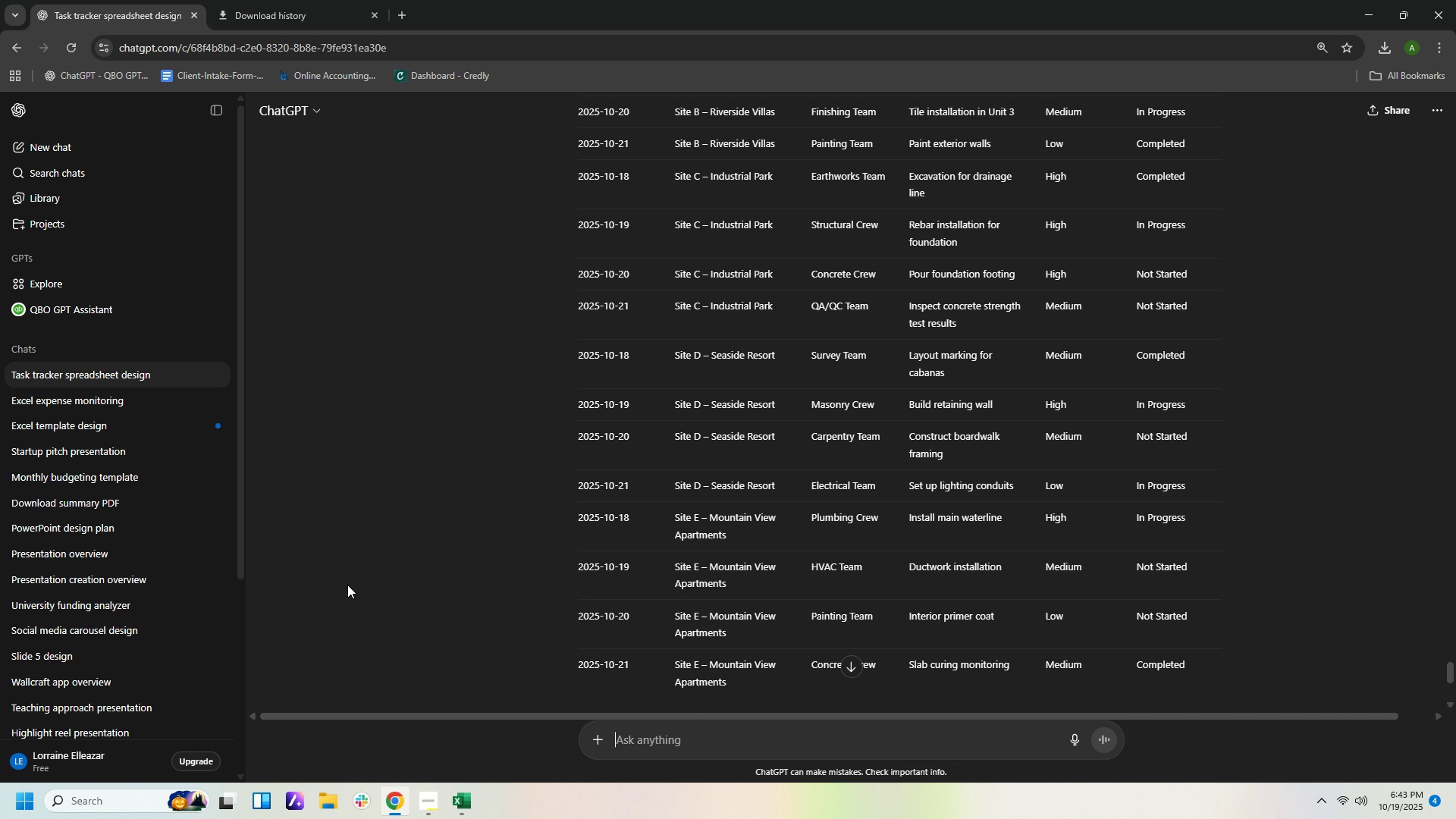 
wait(6.15)
 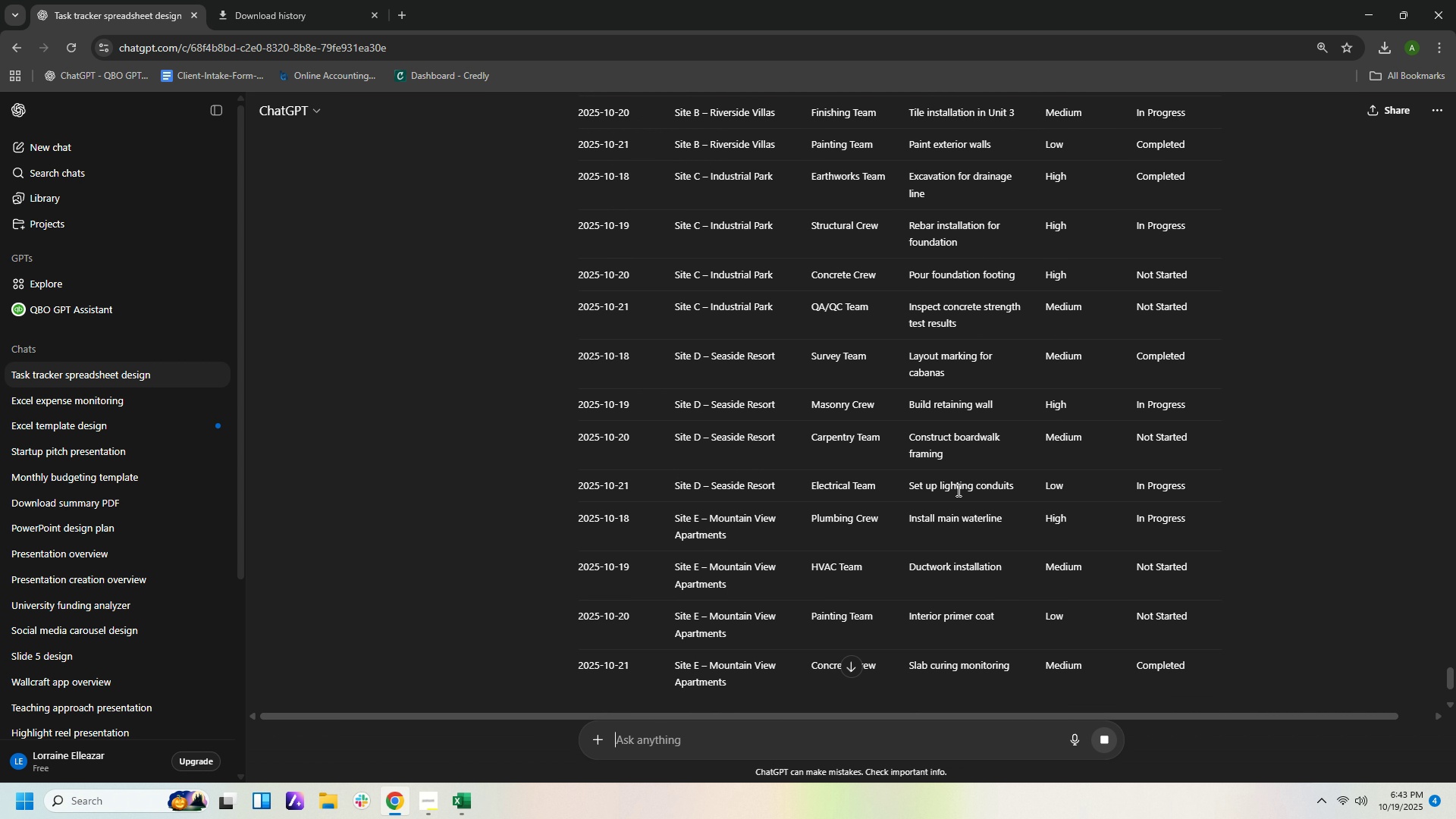 
left_click([450, 808])
 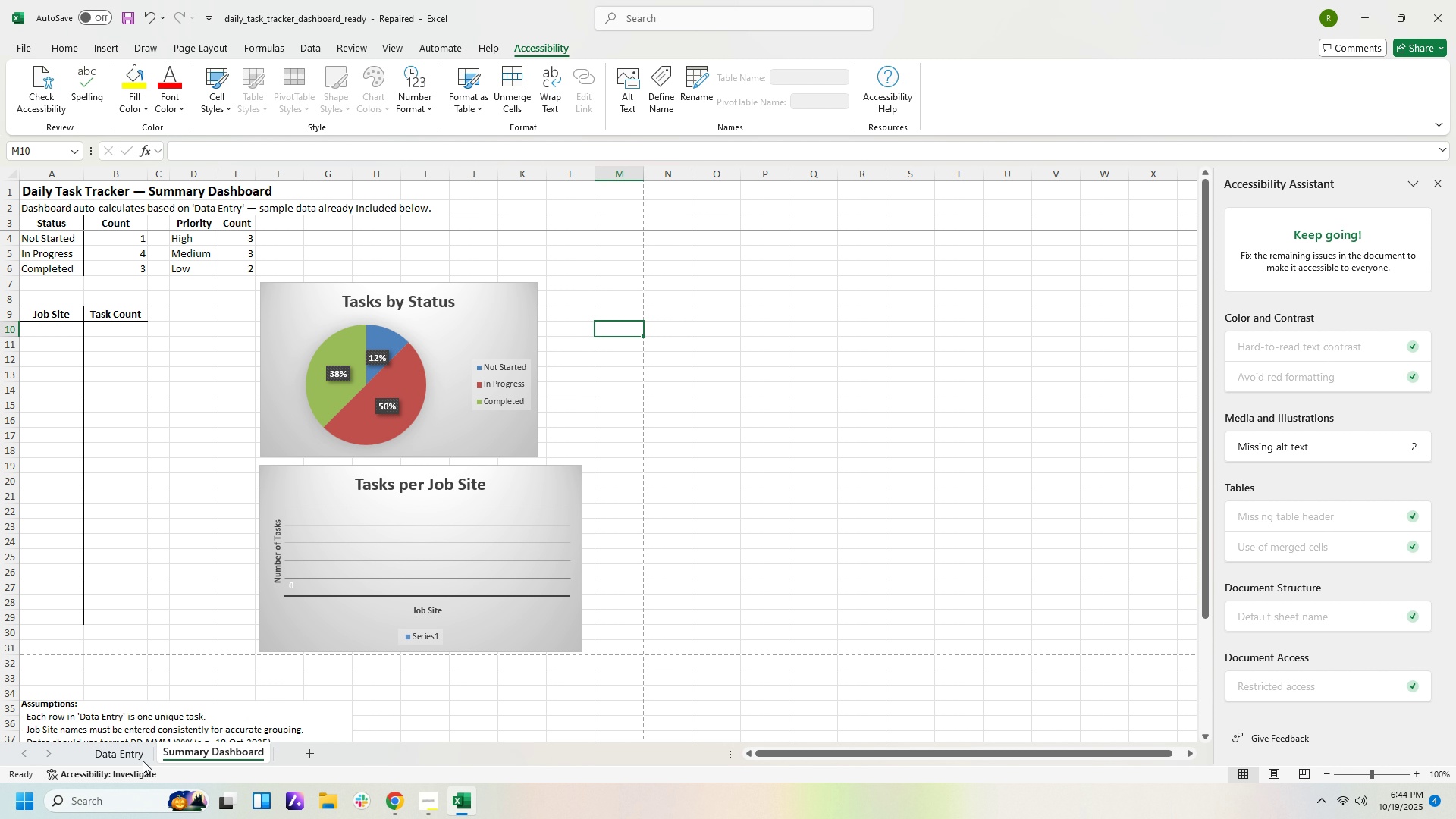 
left_click([141, 761])
 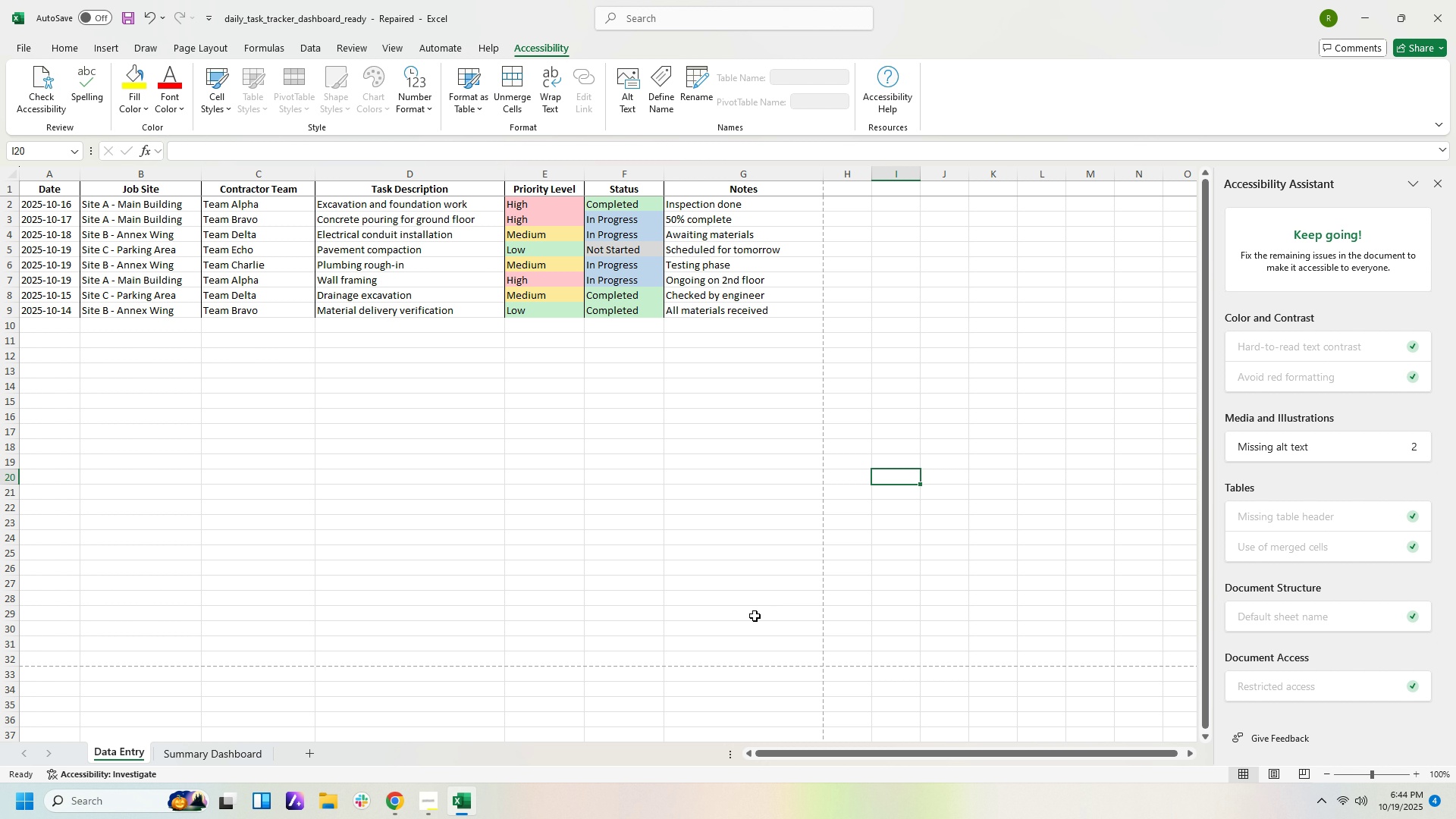 
wait(14.92)
 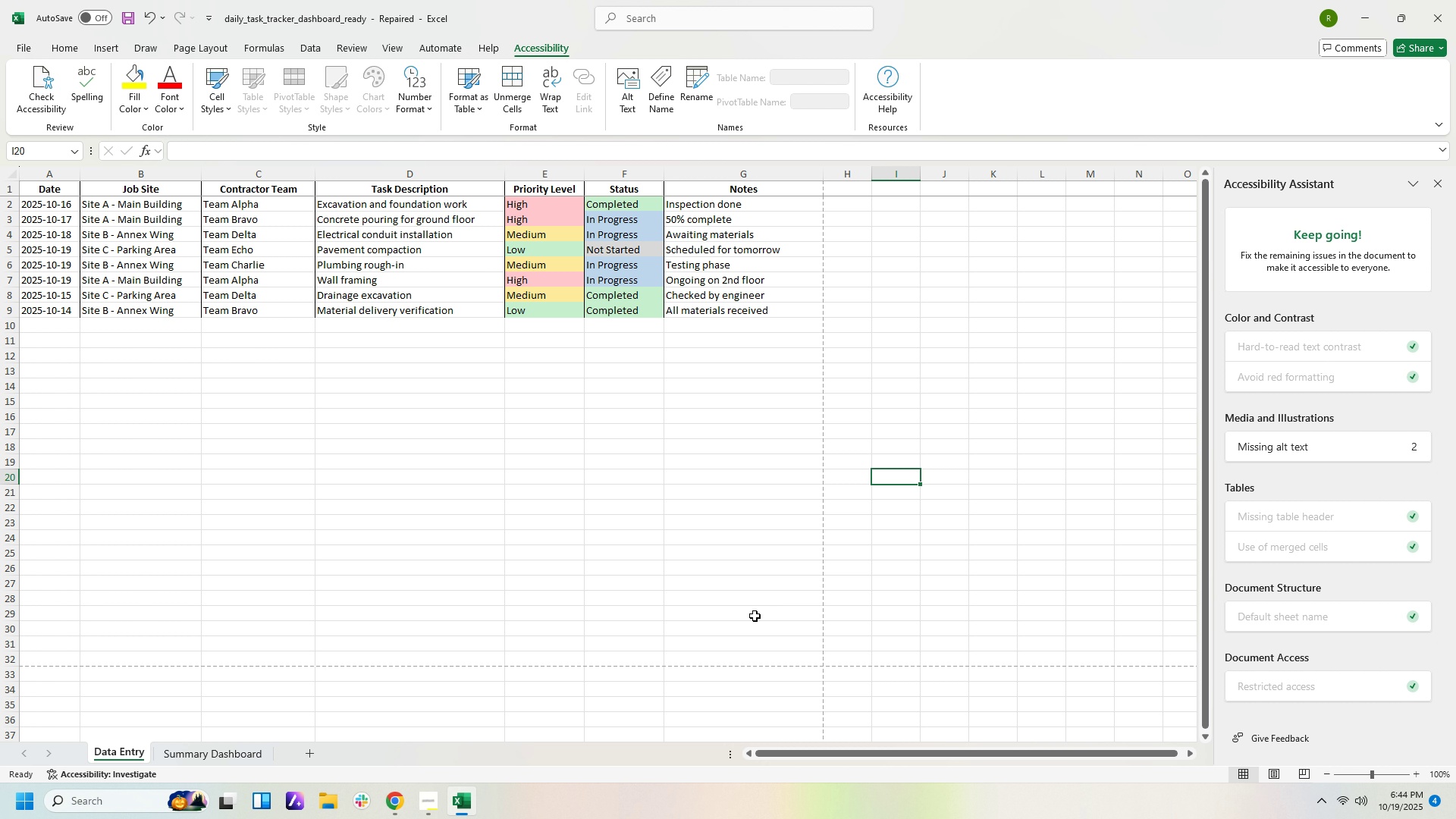 
left_click([432, 803])